 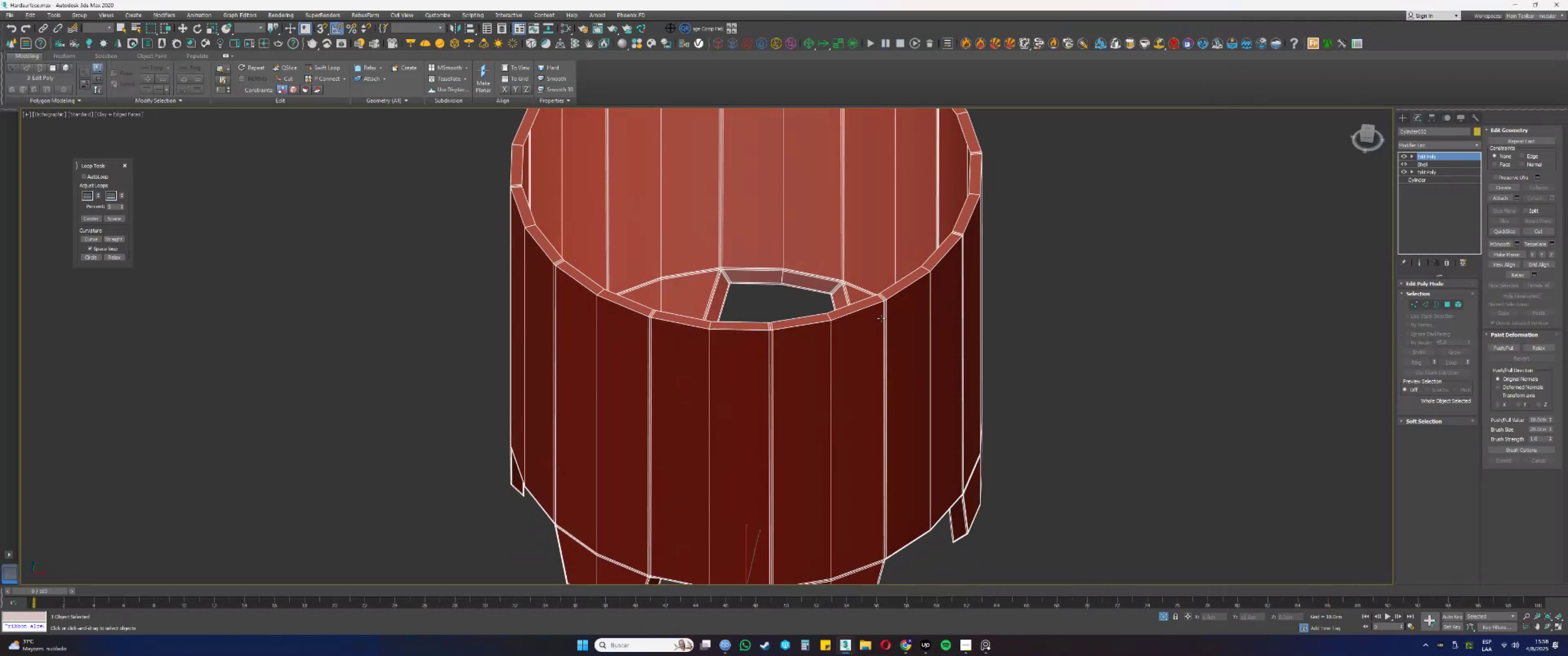 
key(1)
 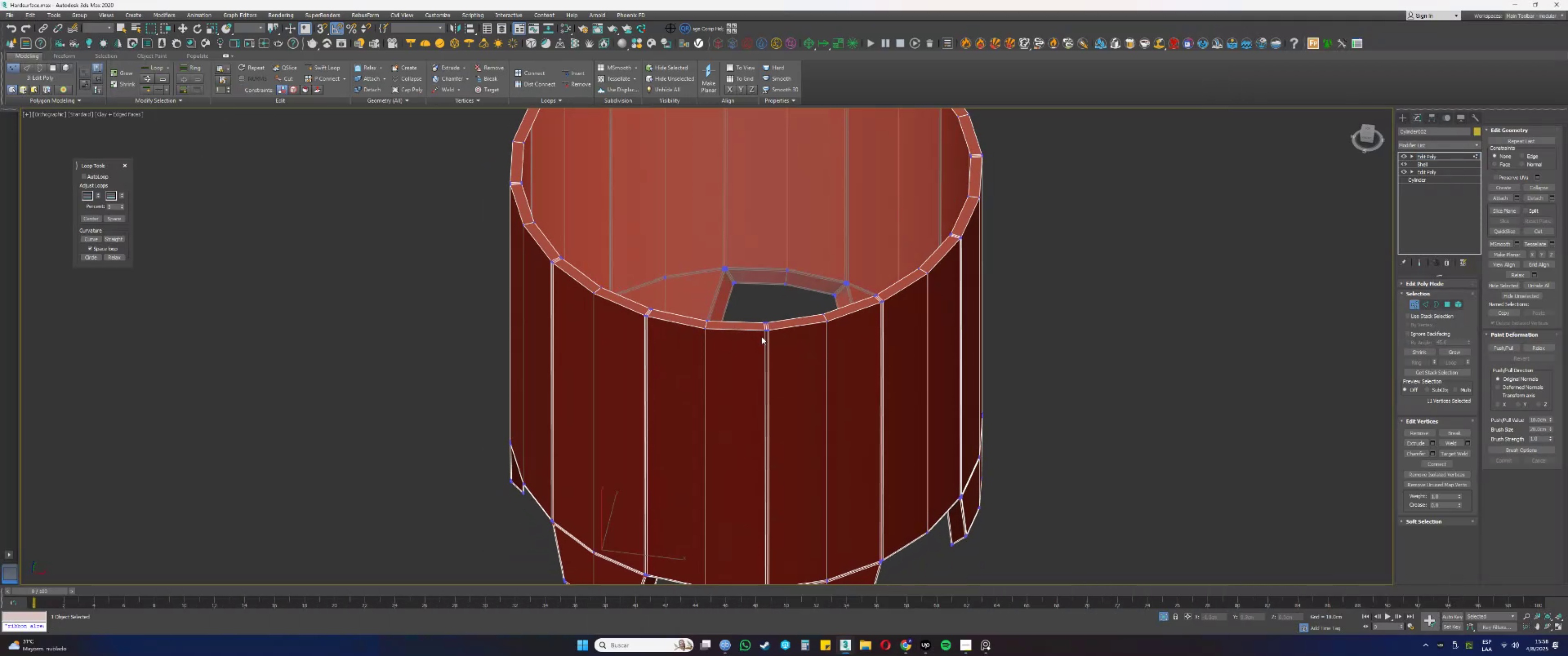 
scroll: coordinate [762, 337], scroll_direction: up, amount: 3.0
 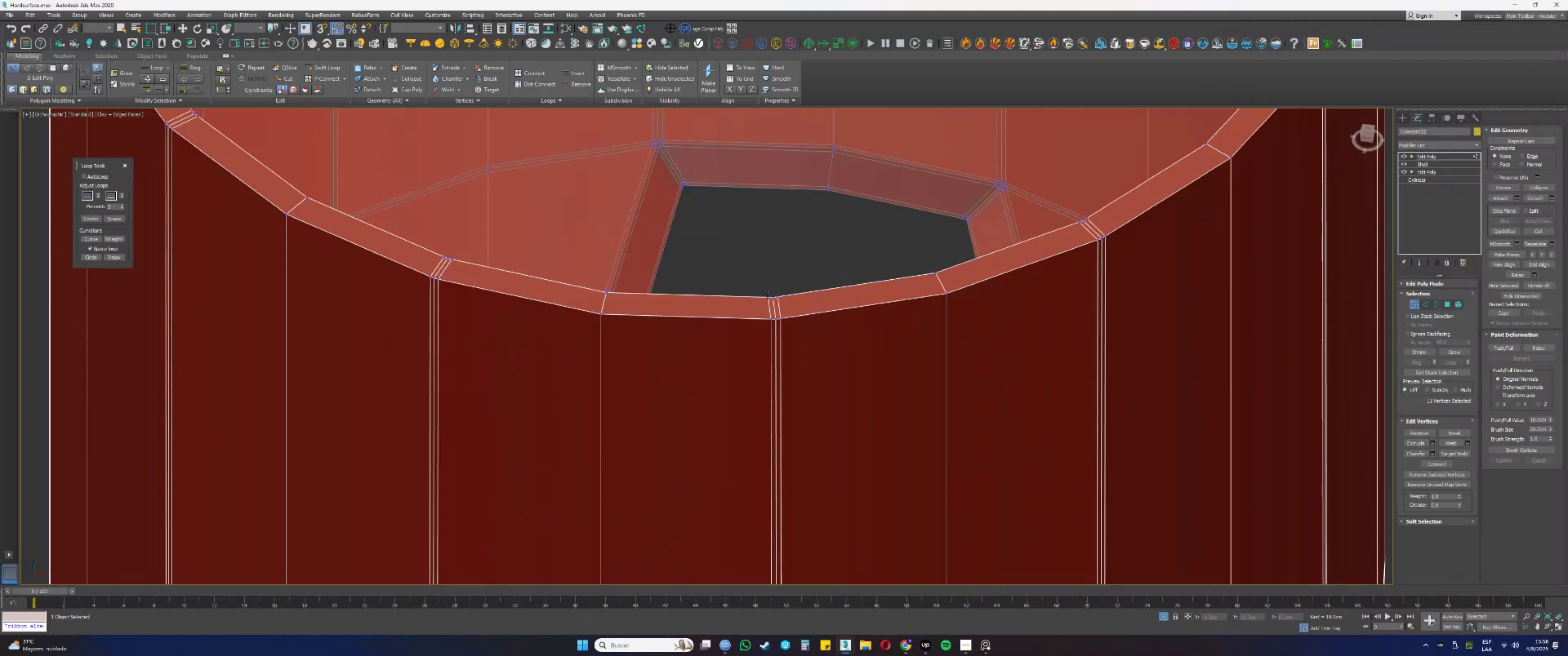 
left_click([769, 297])
 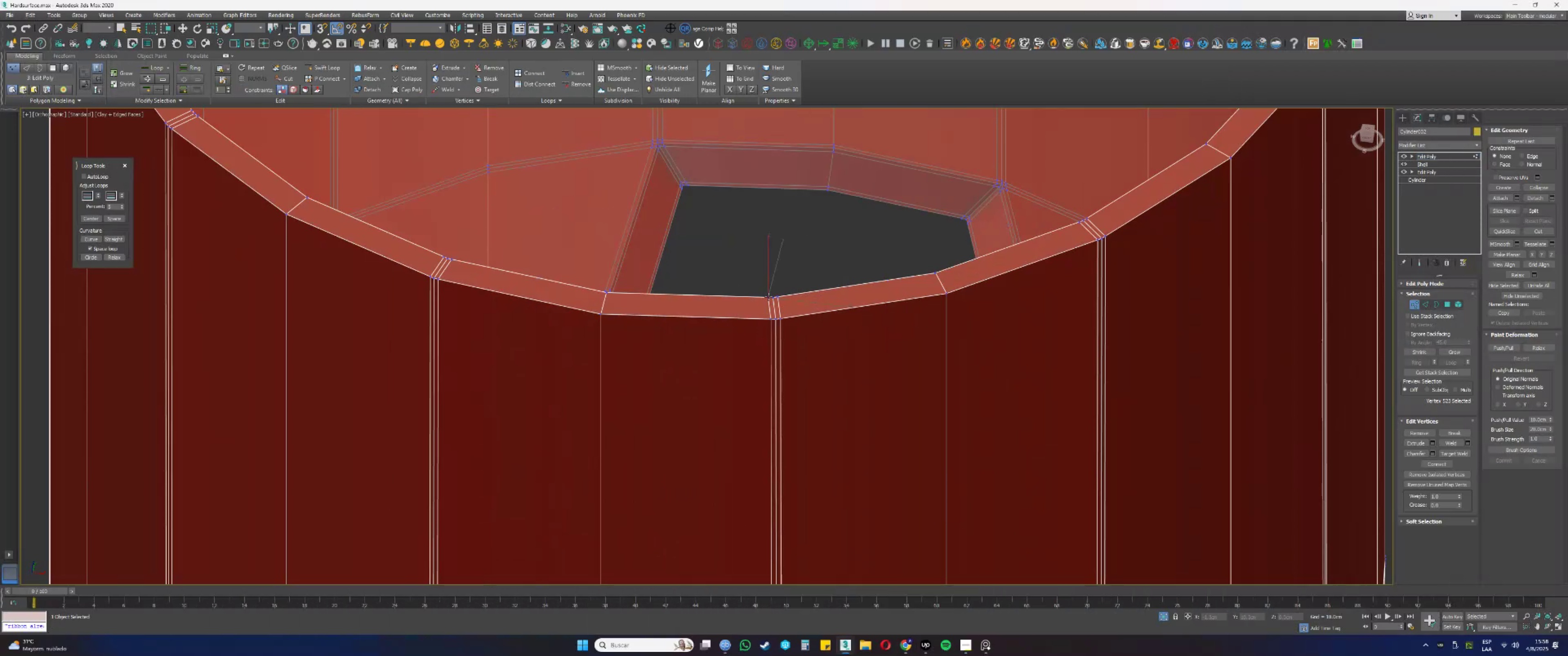 
hold_key(key=ControlLeft, duration=0.45)
left_click([774, 318])
 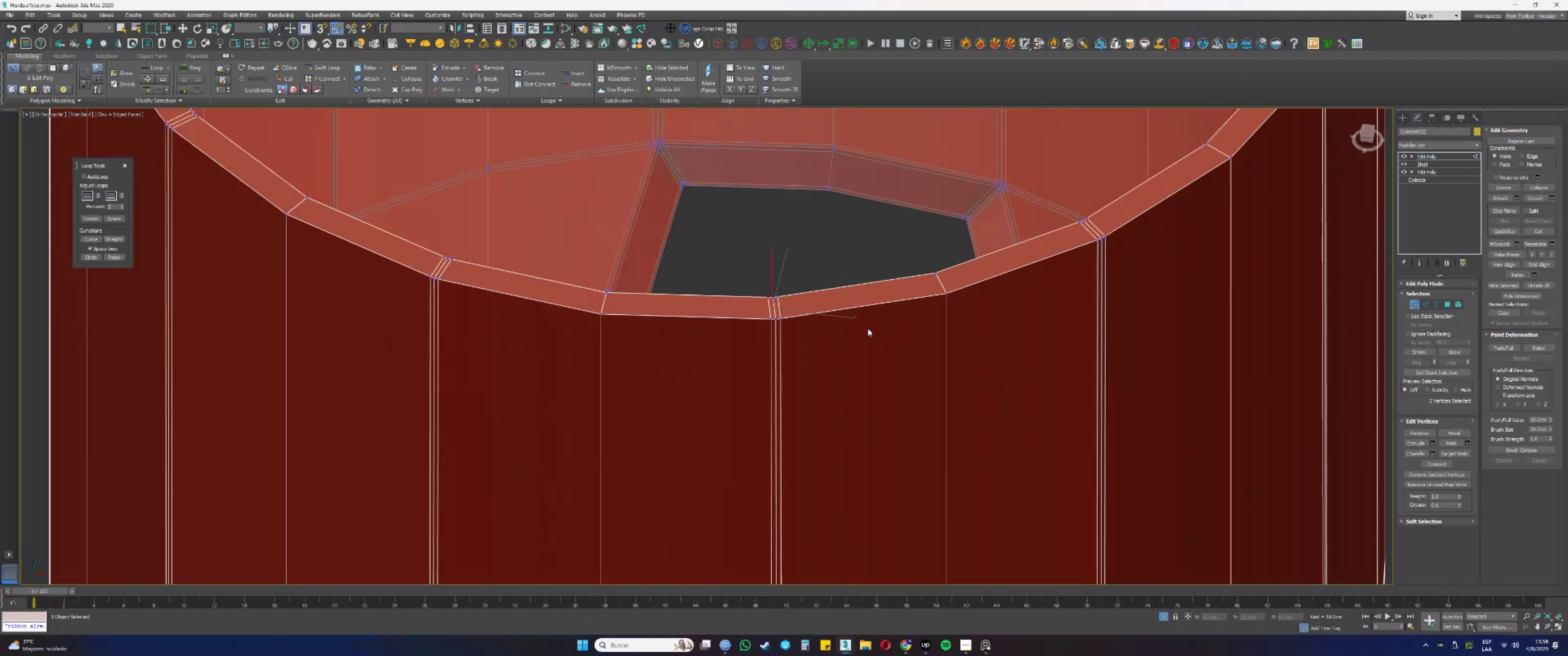 
key(Alt+AltLeft)
 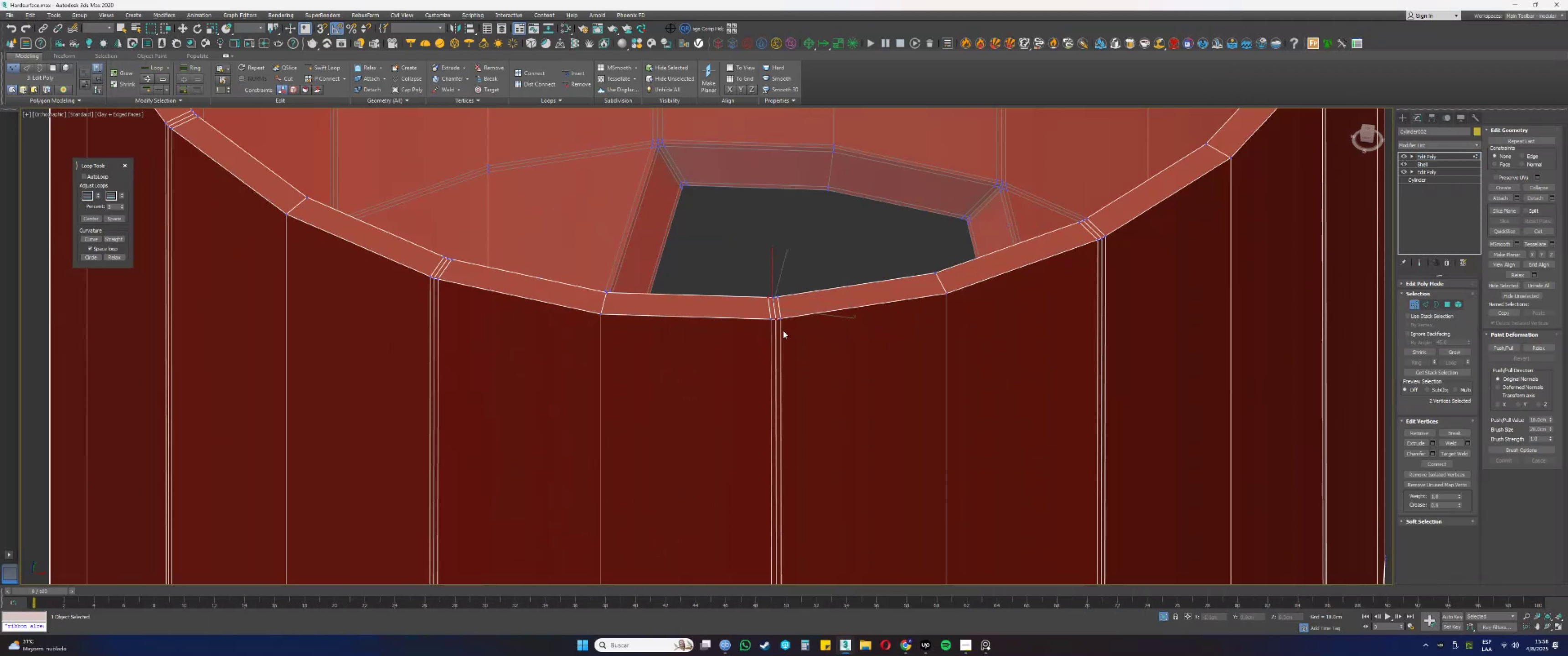 
left_click_drag(start_coordinate=[784, 329], to_coordinate=[770, 313])
 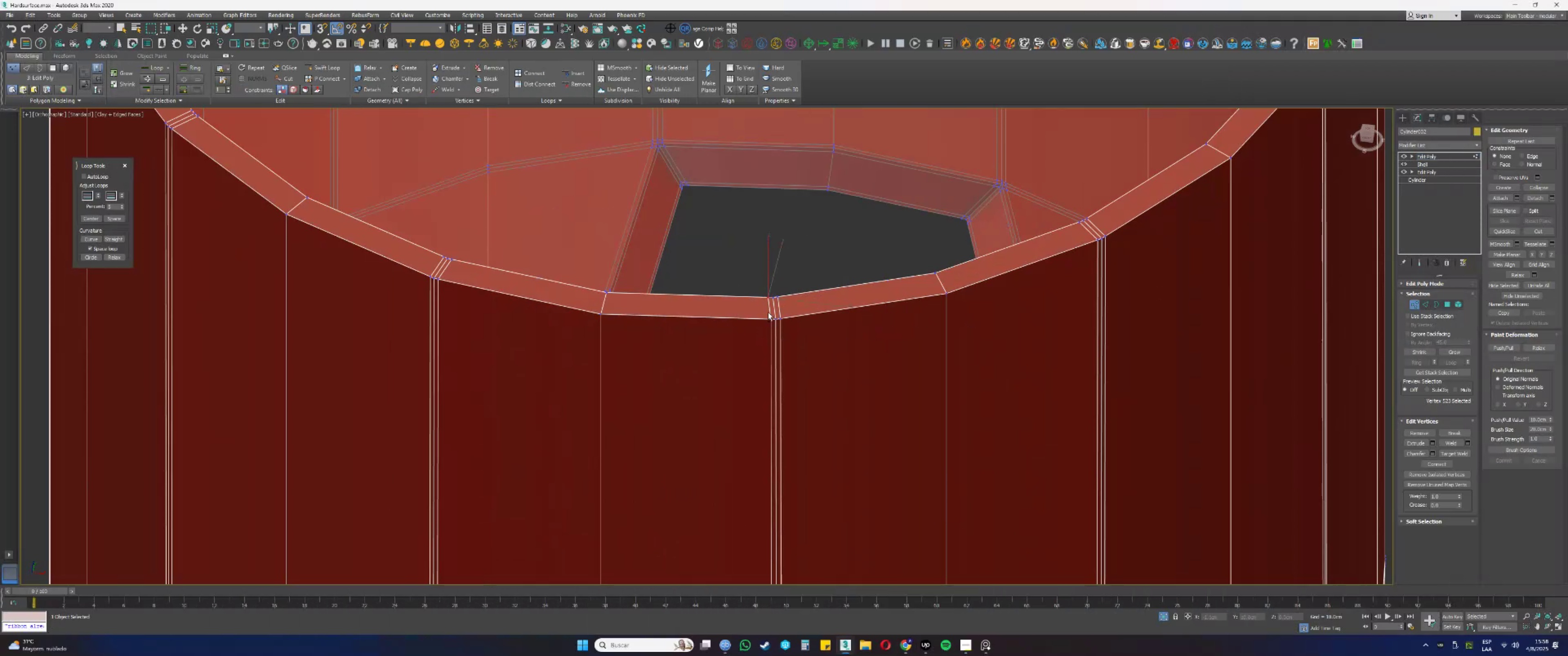 
hold_key(key=ControlLeft, duration=0.34)
 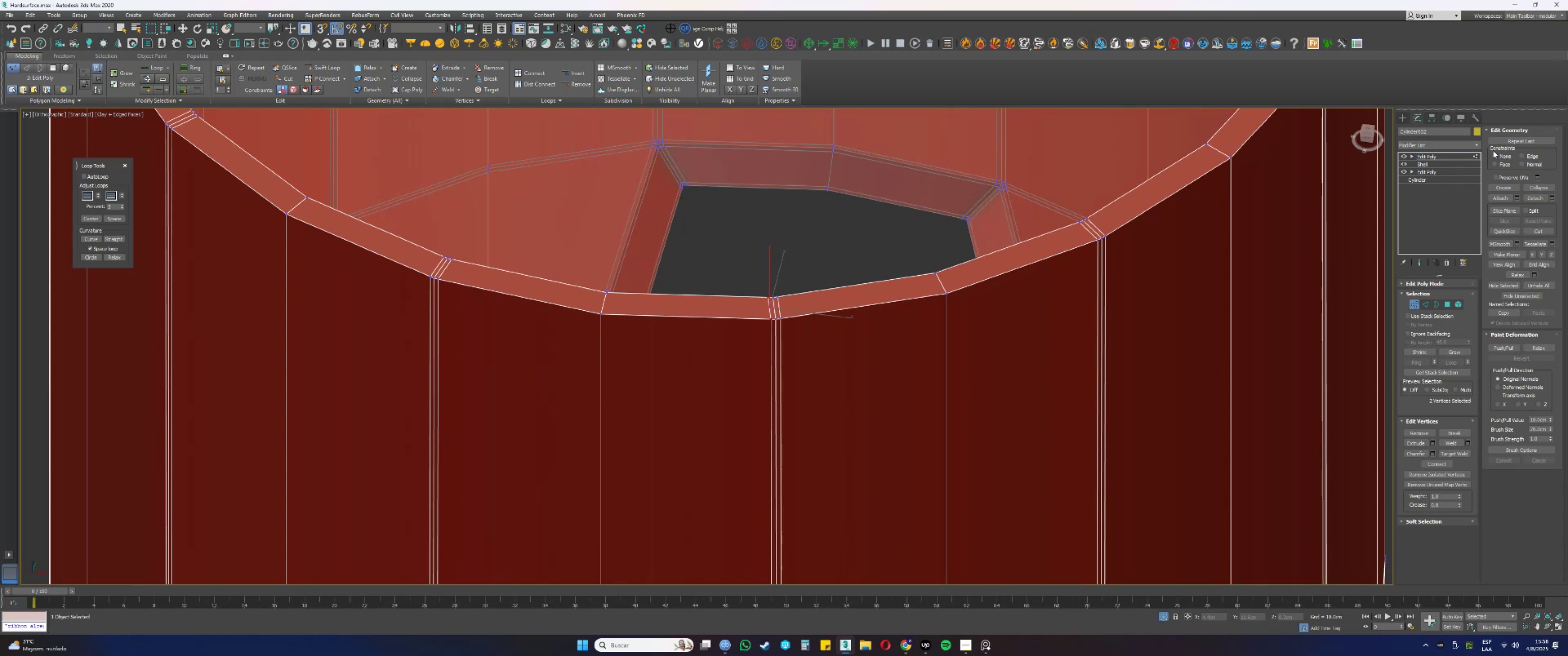 
left_click([1527, 157])
 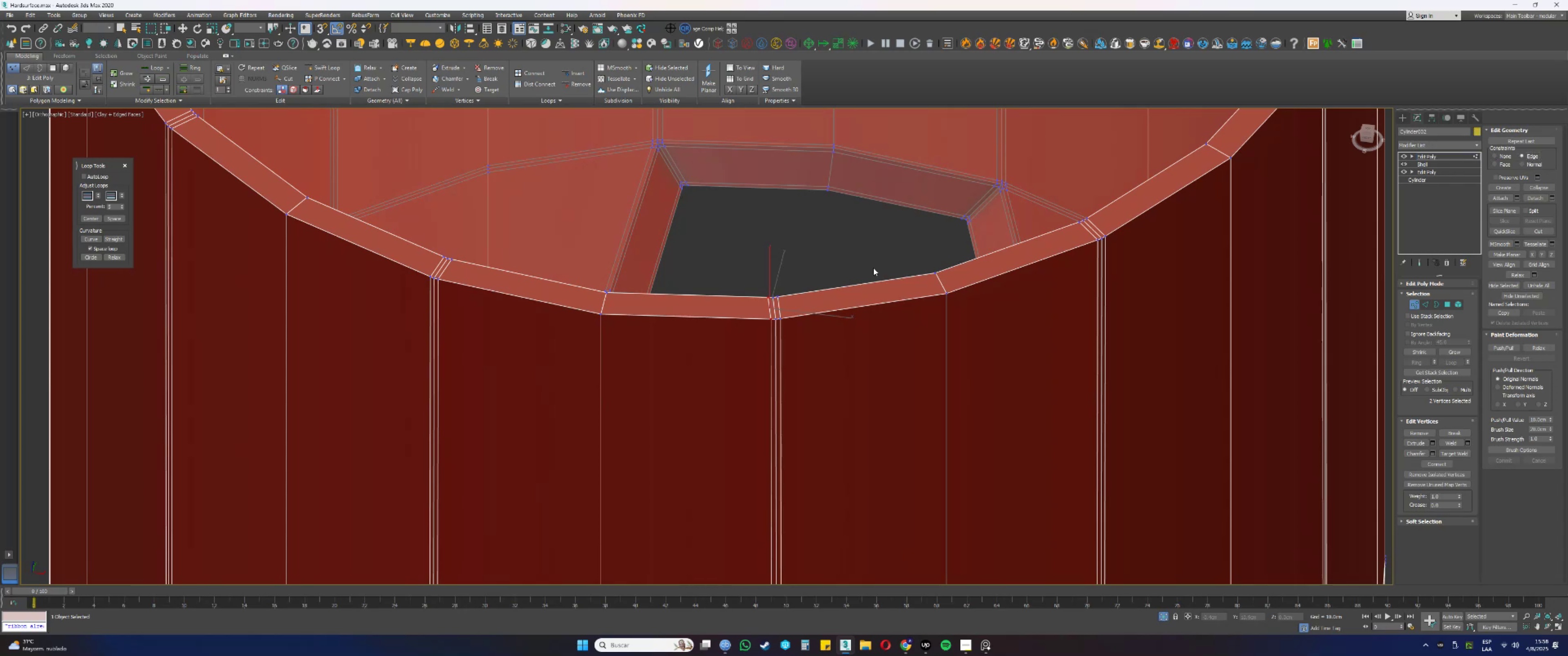 
key(W)
 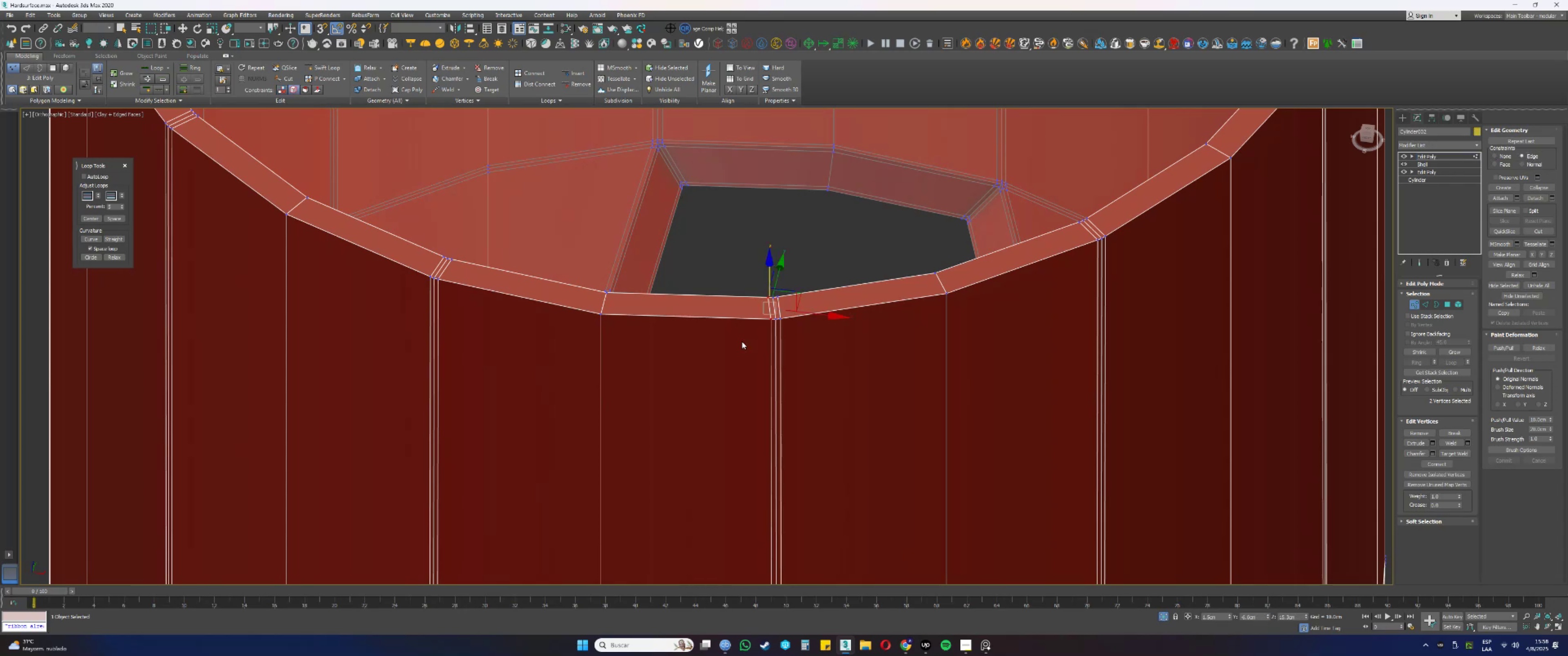 
key(Alt+AltLeft)
 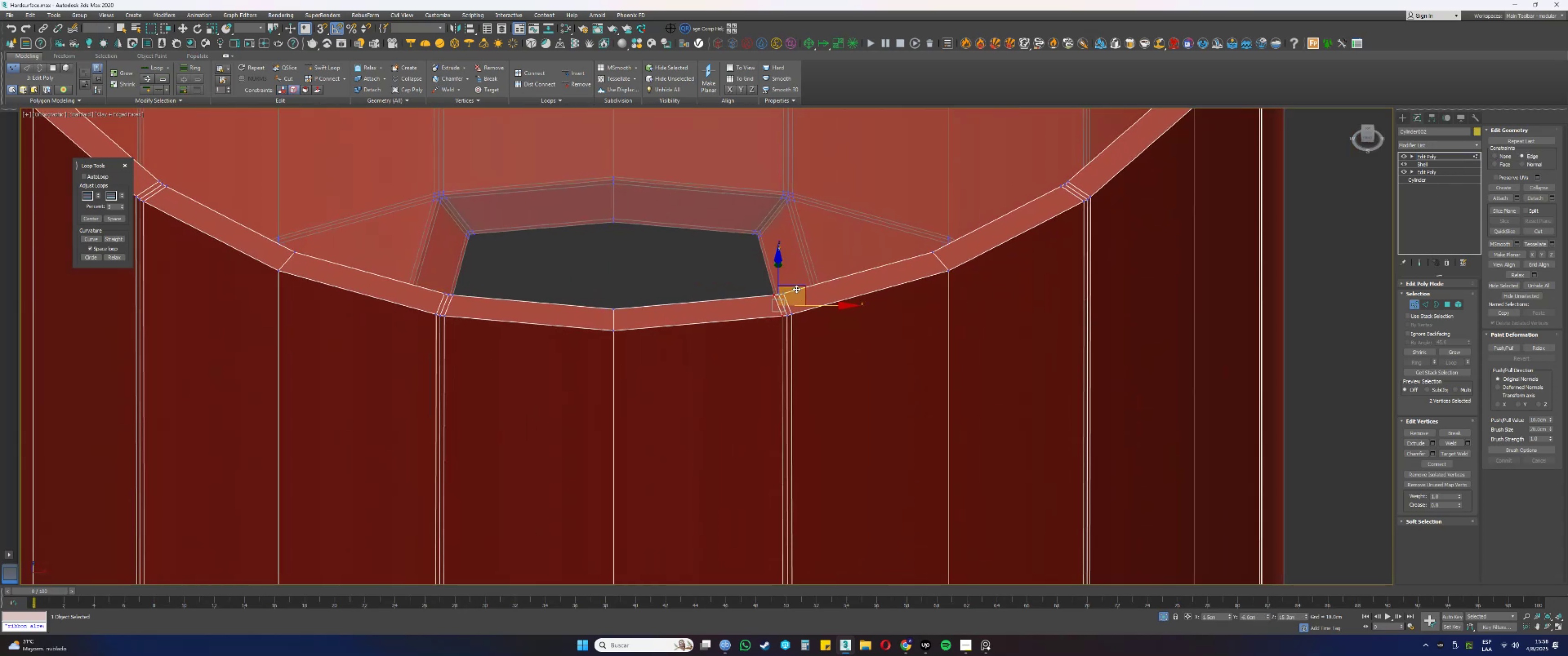 
left_click_drag(start_coordinate=[796, 289], to_coordinate=[725, 295])
 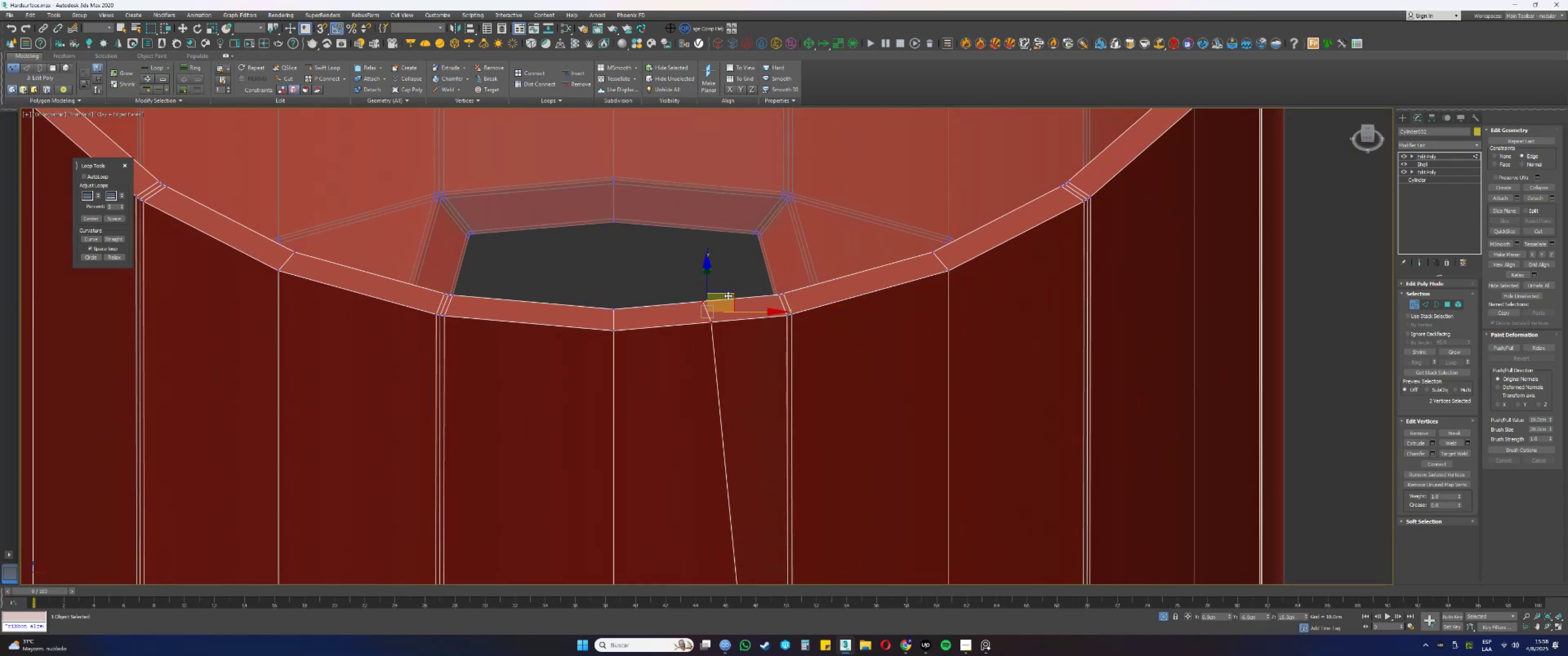 
scroll: coordinate [739, 295], scroll_direction: down, amount: 3.0
 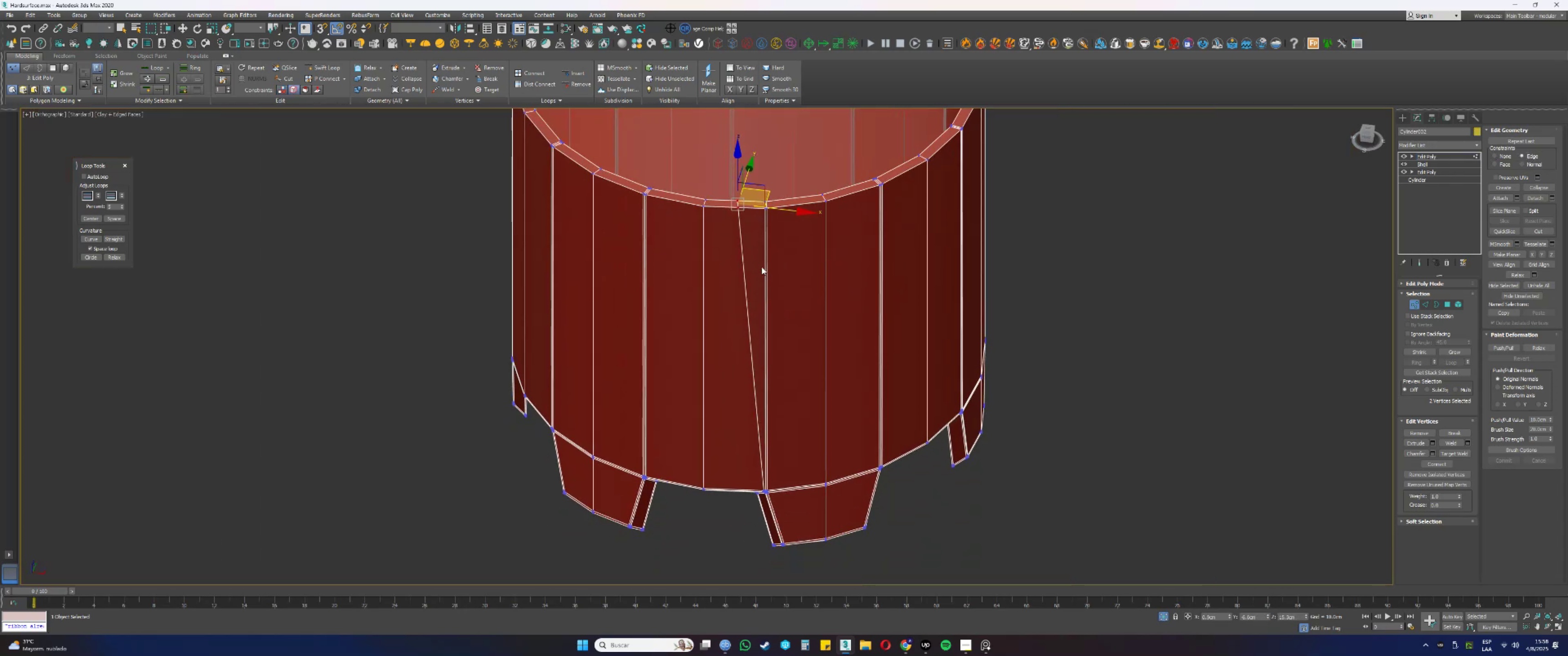 
key(Alt+AltLeft)
 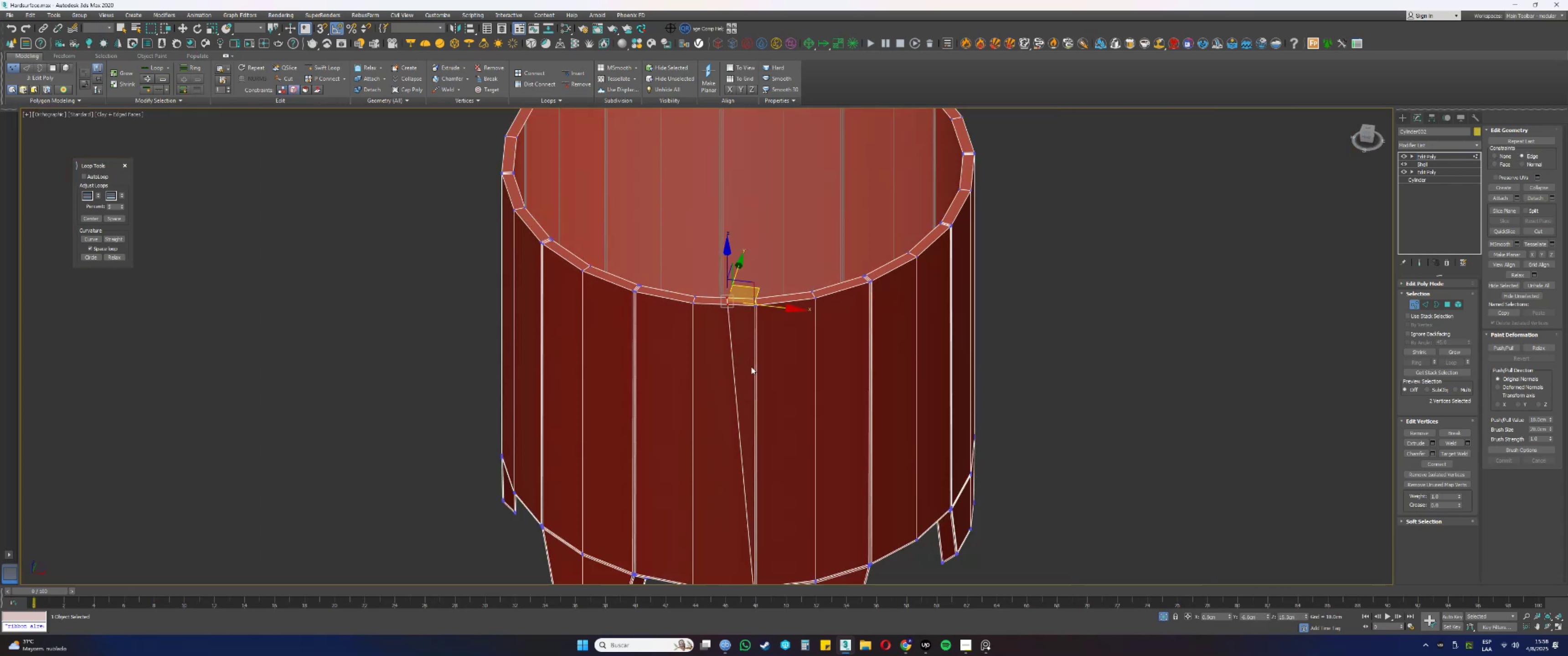 
key(Alt+AltLeft)
 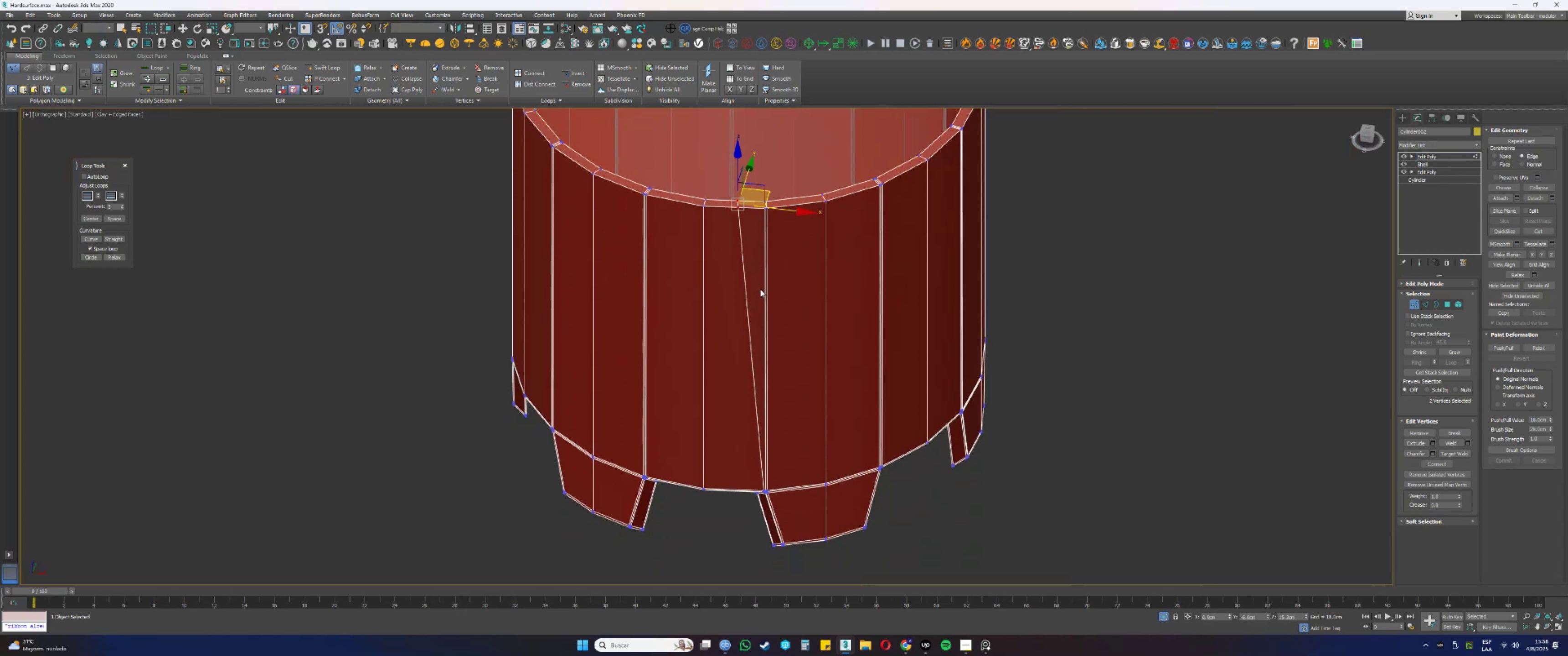 
key(Alt+AltLeft)
 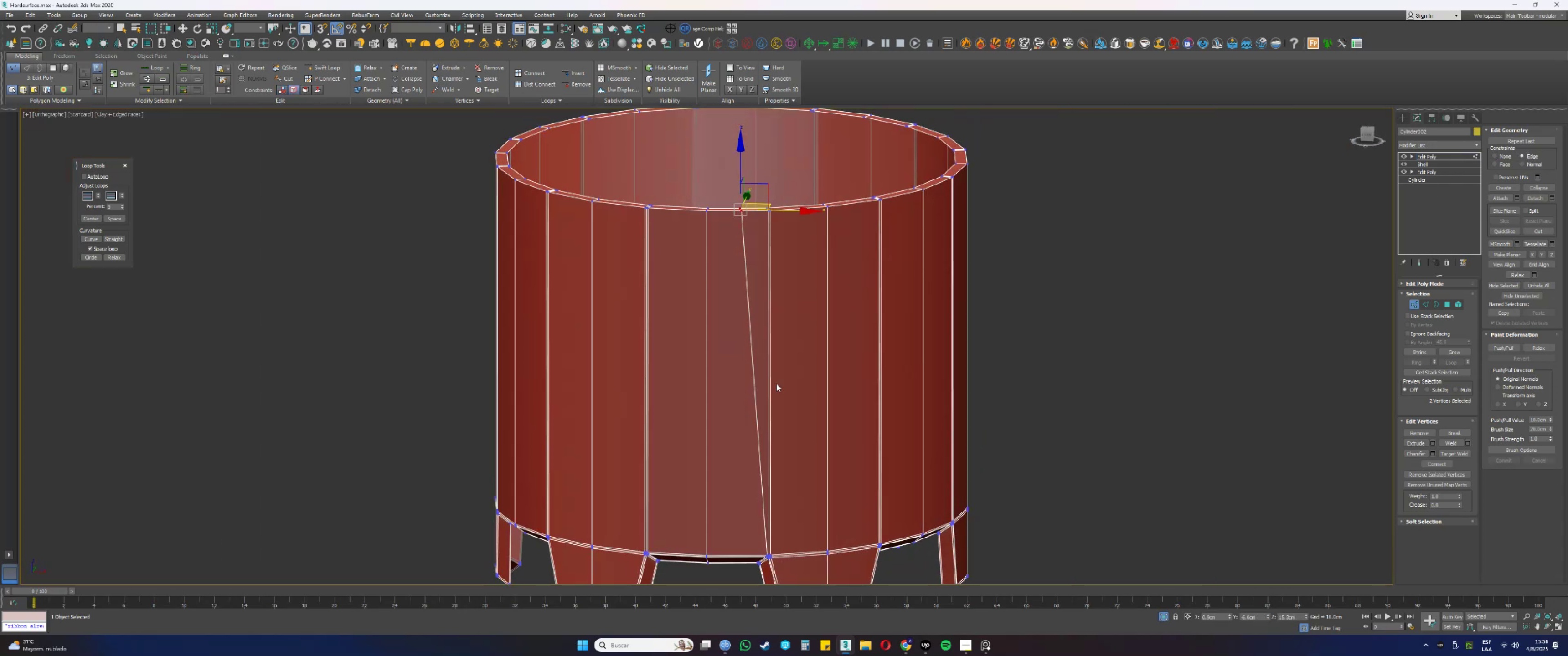 
hold_key(key=AltLeft, duration=0.31)
 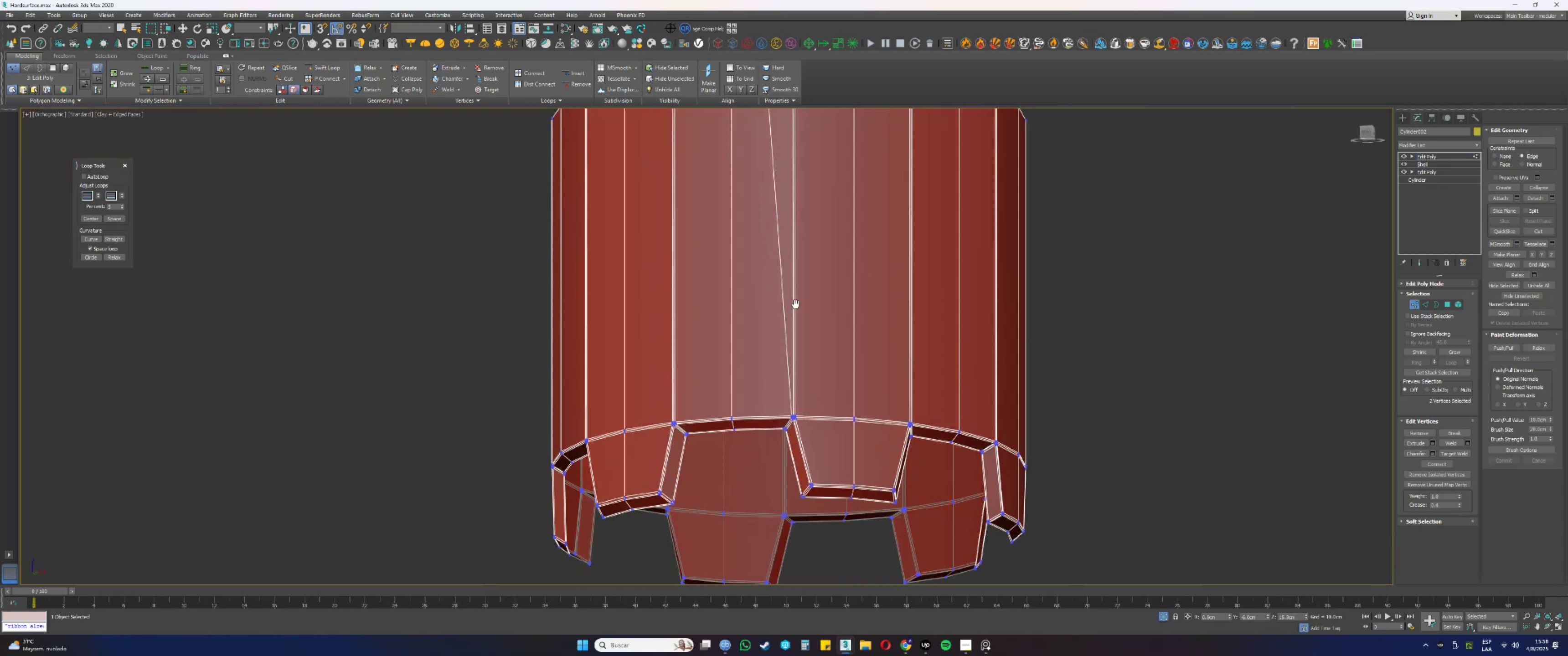 
key(Alt+AltLeft)
 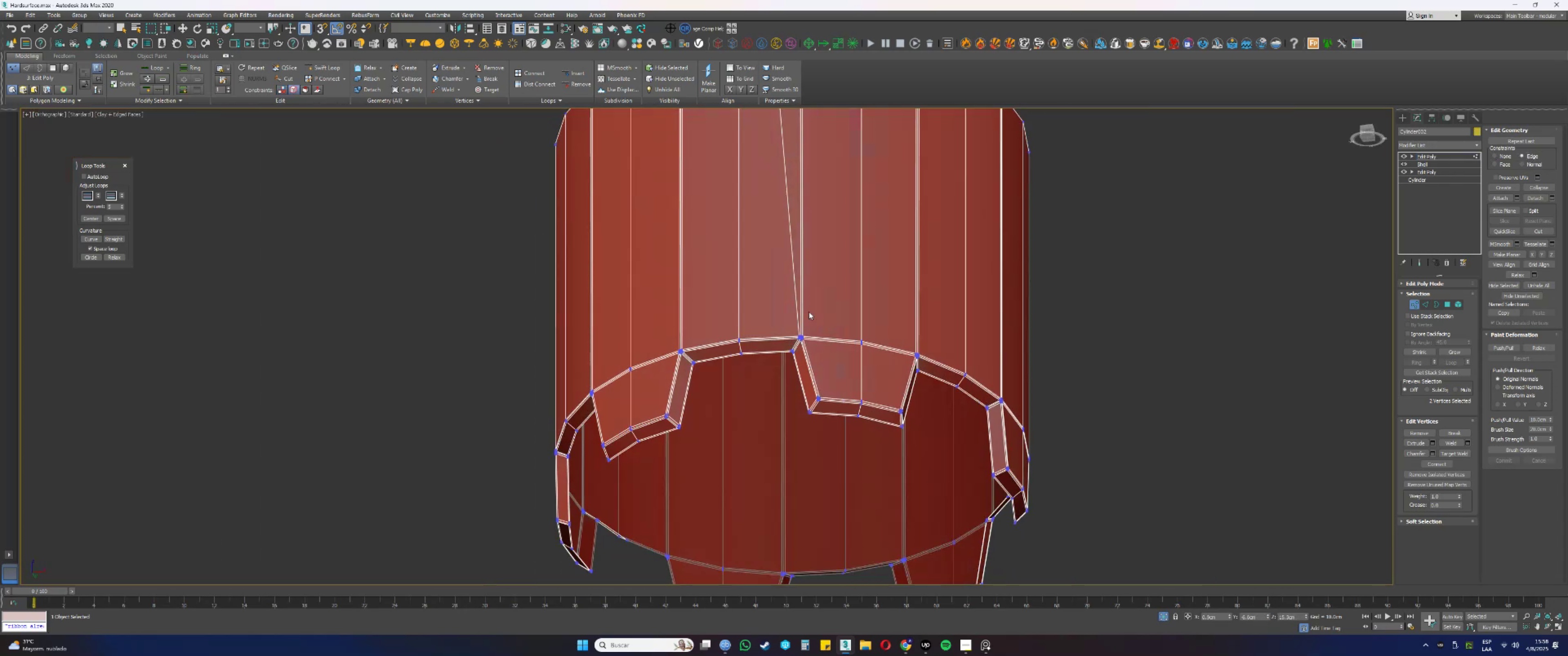 
scroll: coordinate [792, 337], scroll_direction: up, amount: 4.0
 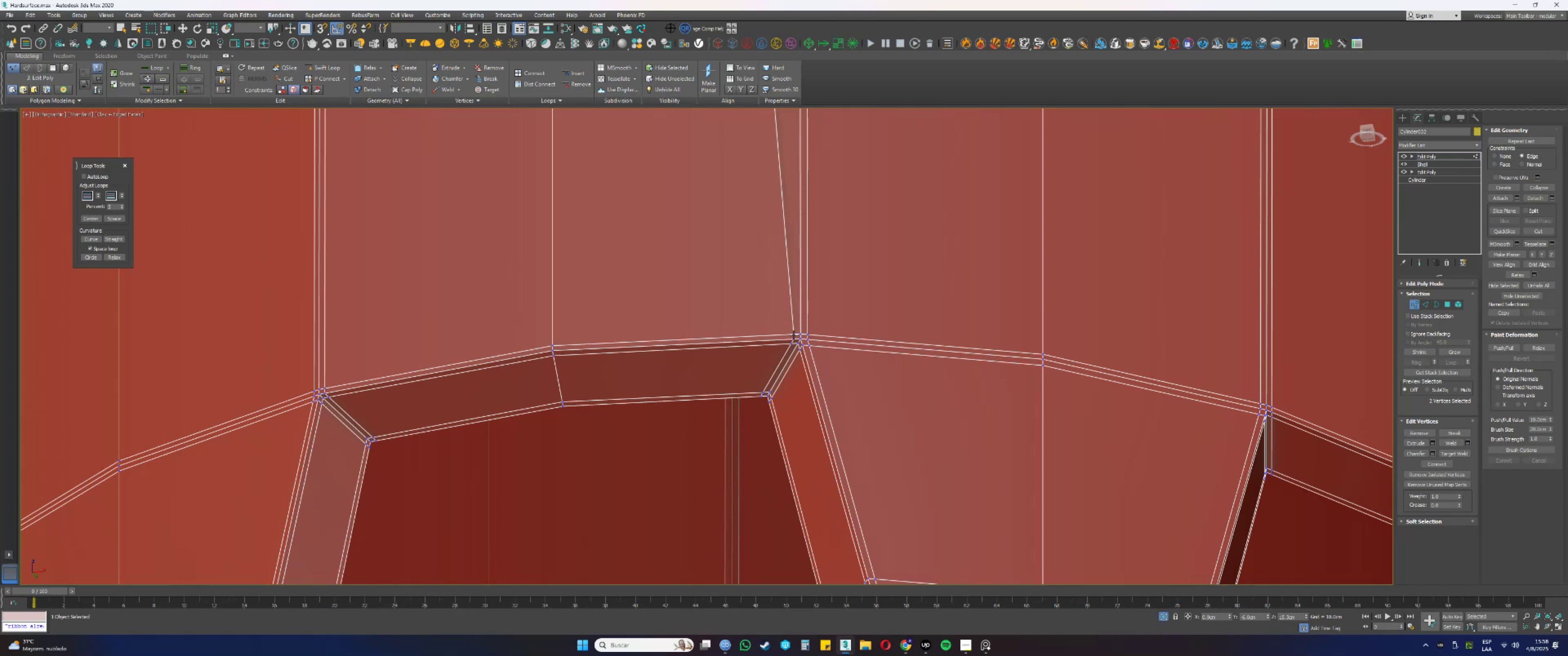 
scroll: coordinate [779, 340], scroll_direction: down, amount: 4.0
 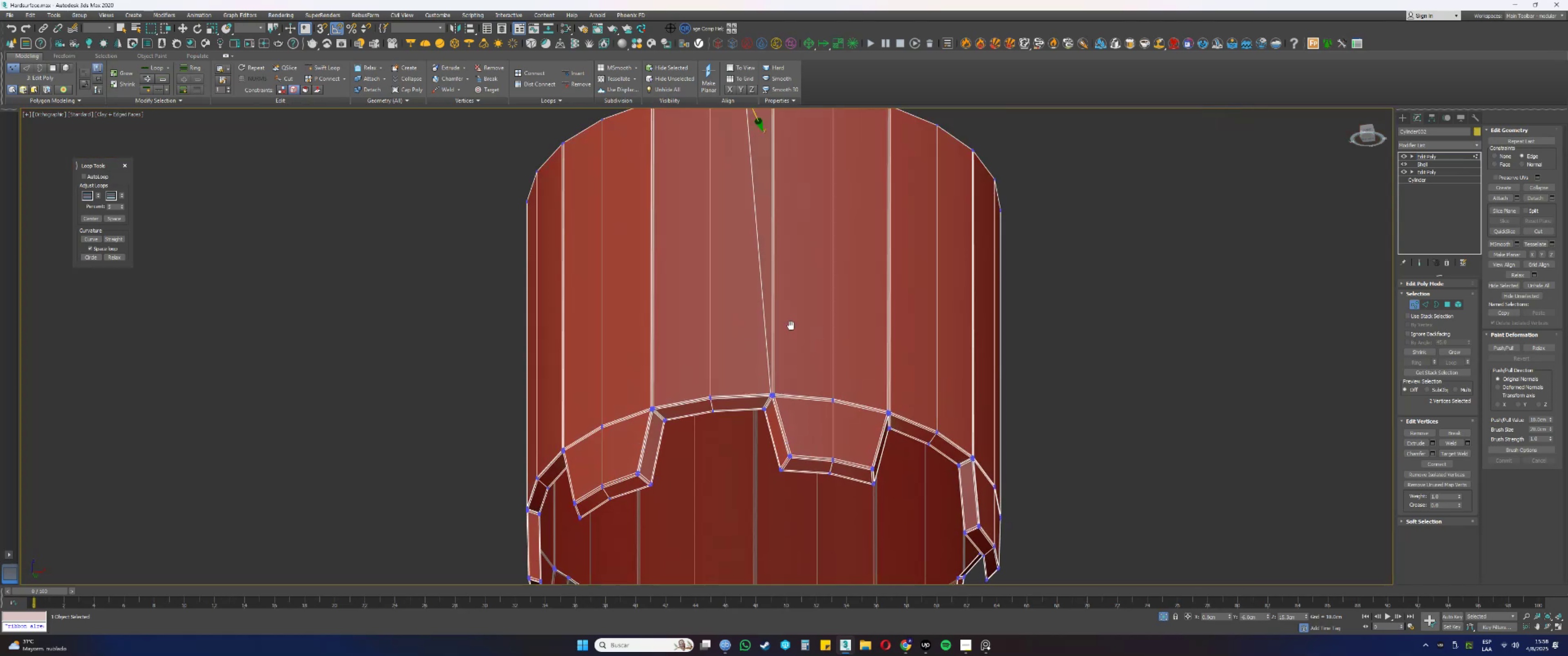 
hold_key(key=AltLeft, duration=0.37)
 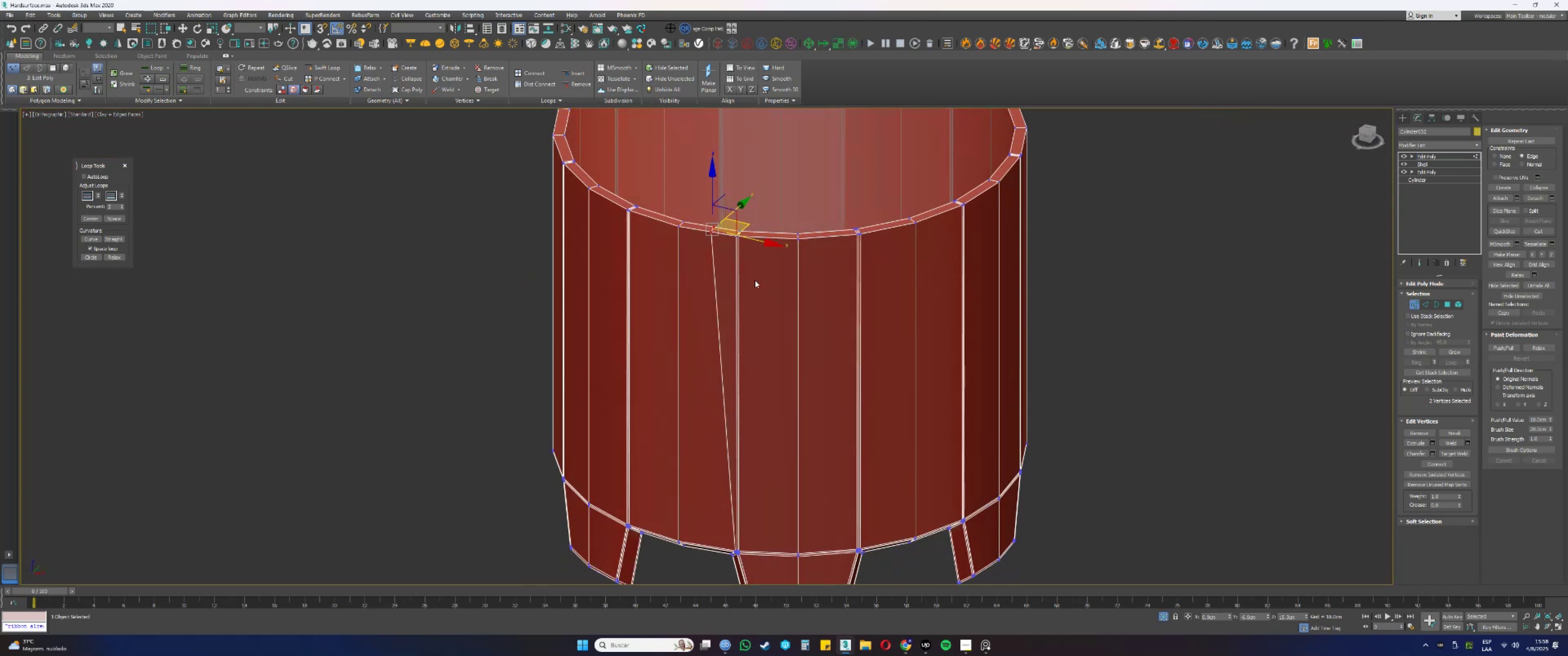 
scroll: coordinate [703, 318], scroll_direction: up, amount: 4.0
 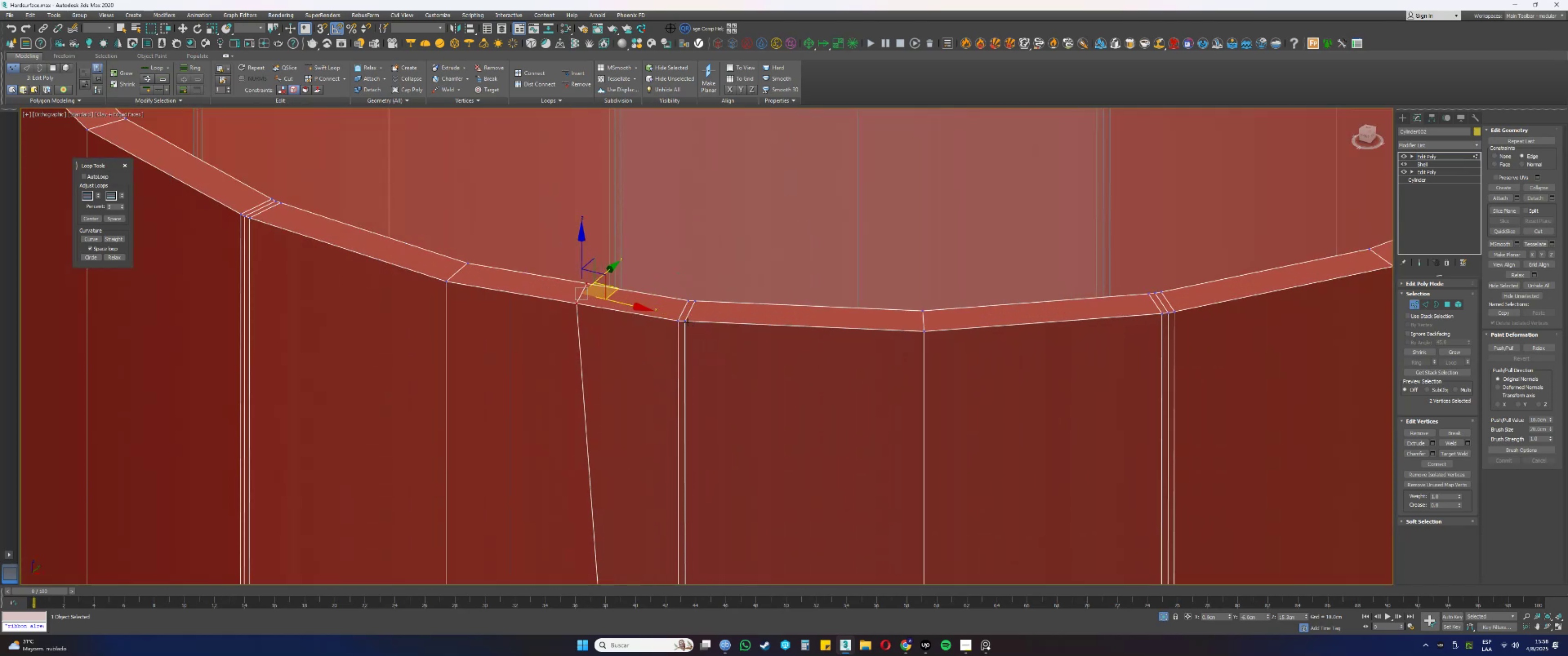 
left_click([686, 322])
 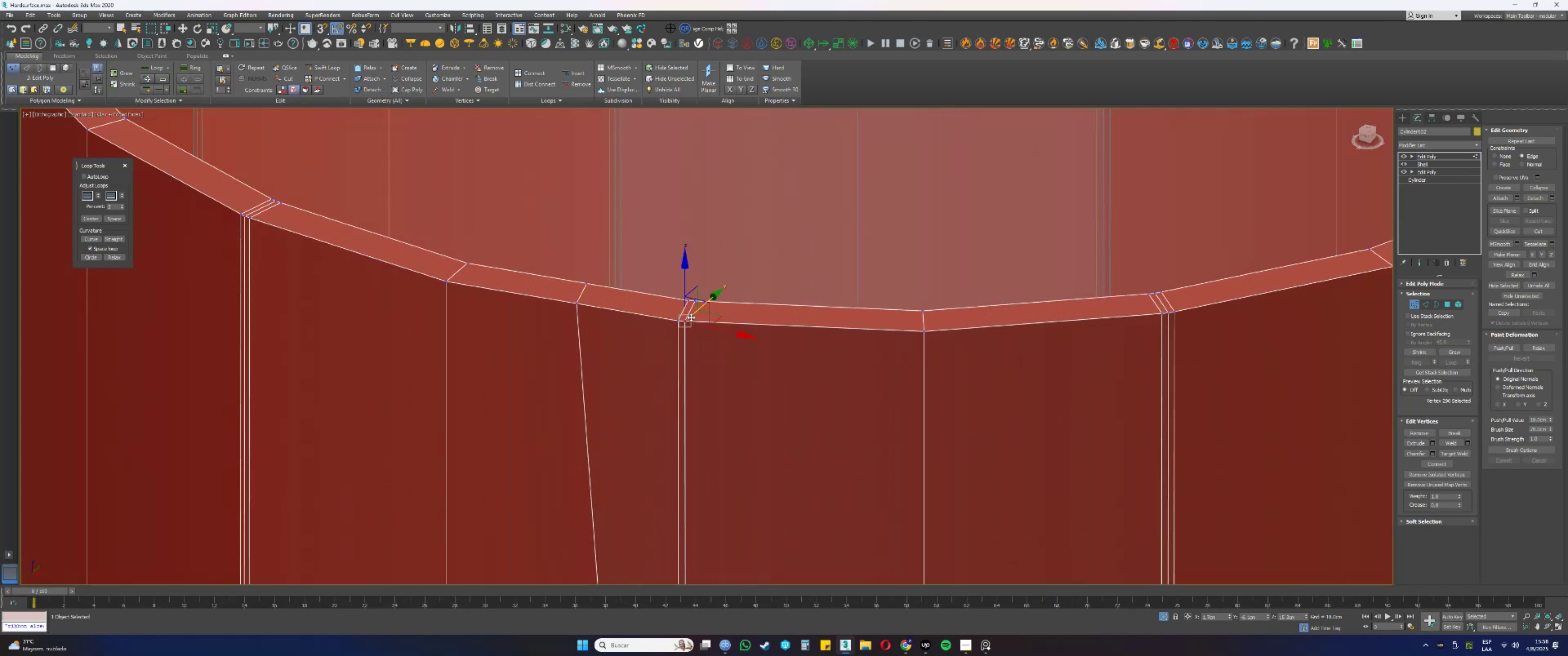 
hold_key(key=ControlLeft, duration=0.47)
left_click([693, 298])
 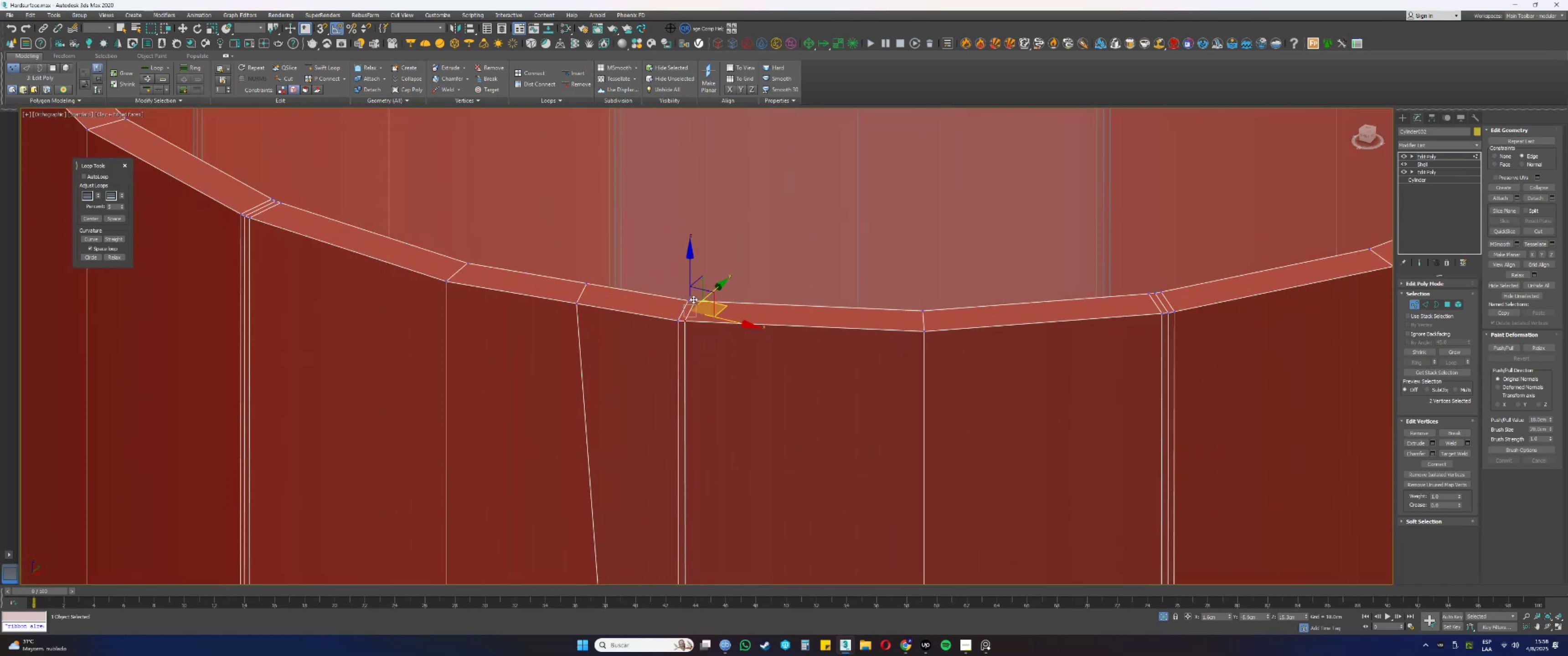 
scroll: coordinate [703, 303], scroll_direction: down, amount: 1.0
 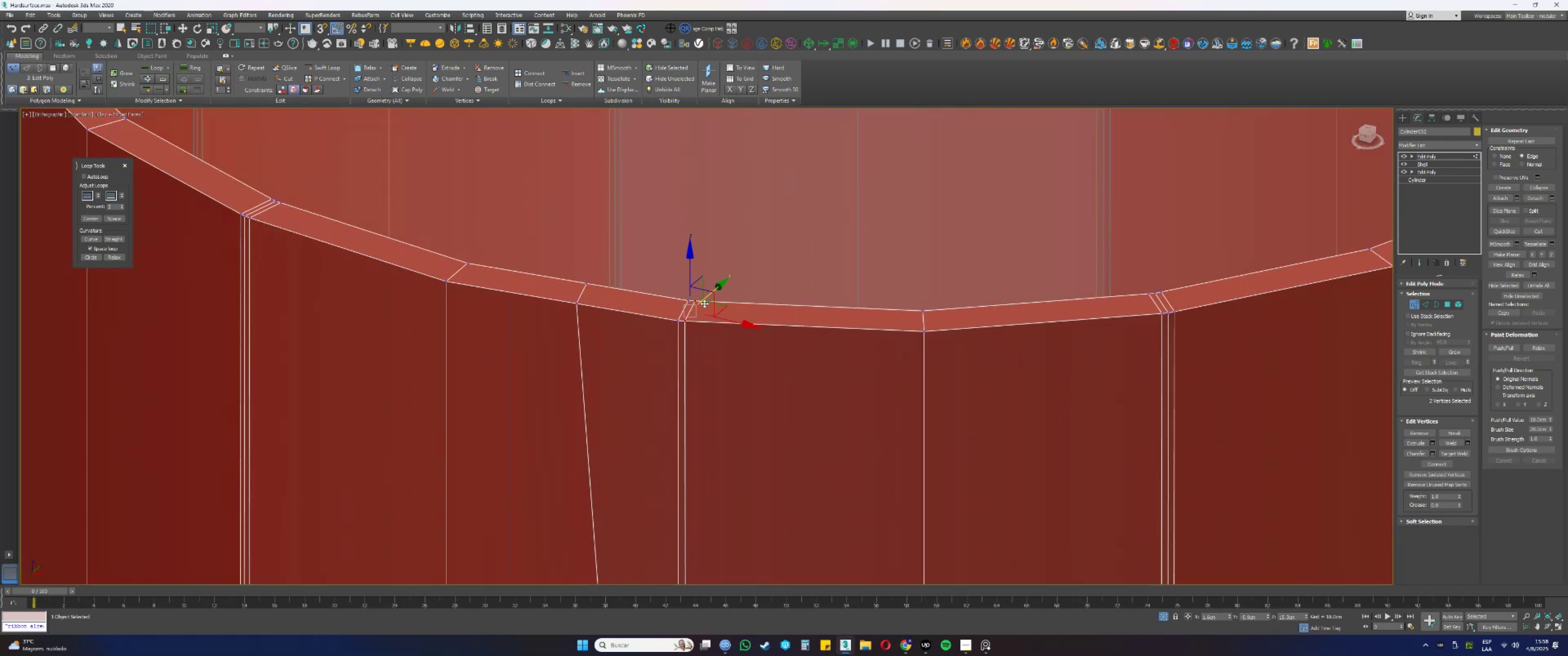 
key(Alt+AltLeft)
 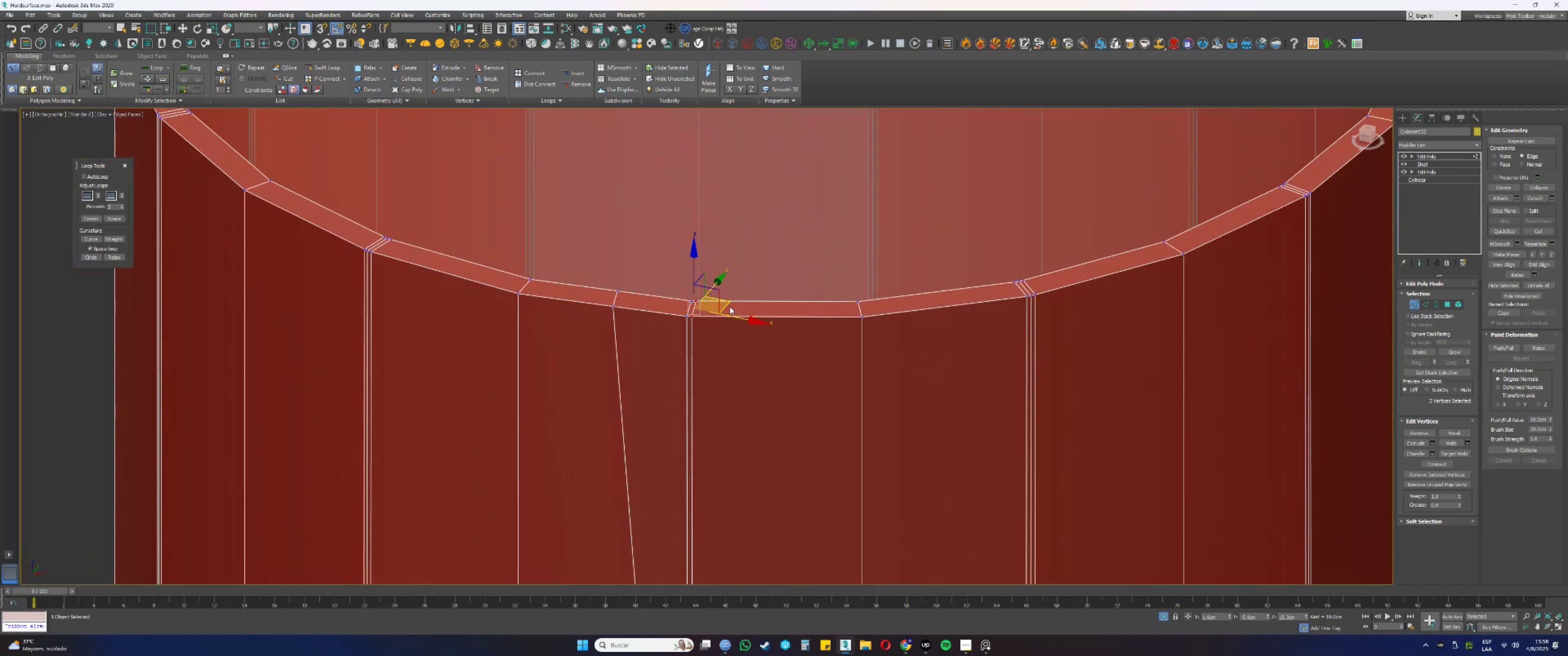 
left_click_drag(start_coordinate=[727, 304], to_coordinate=[805, 299])
 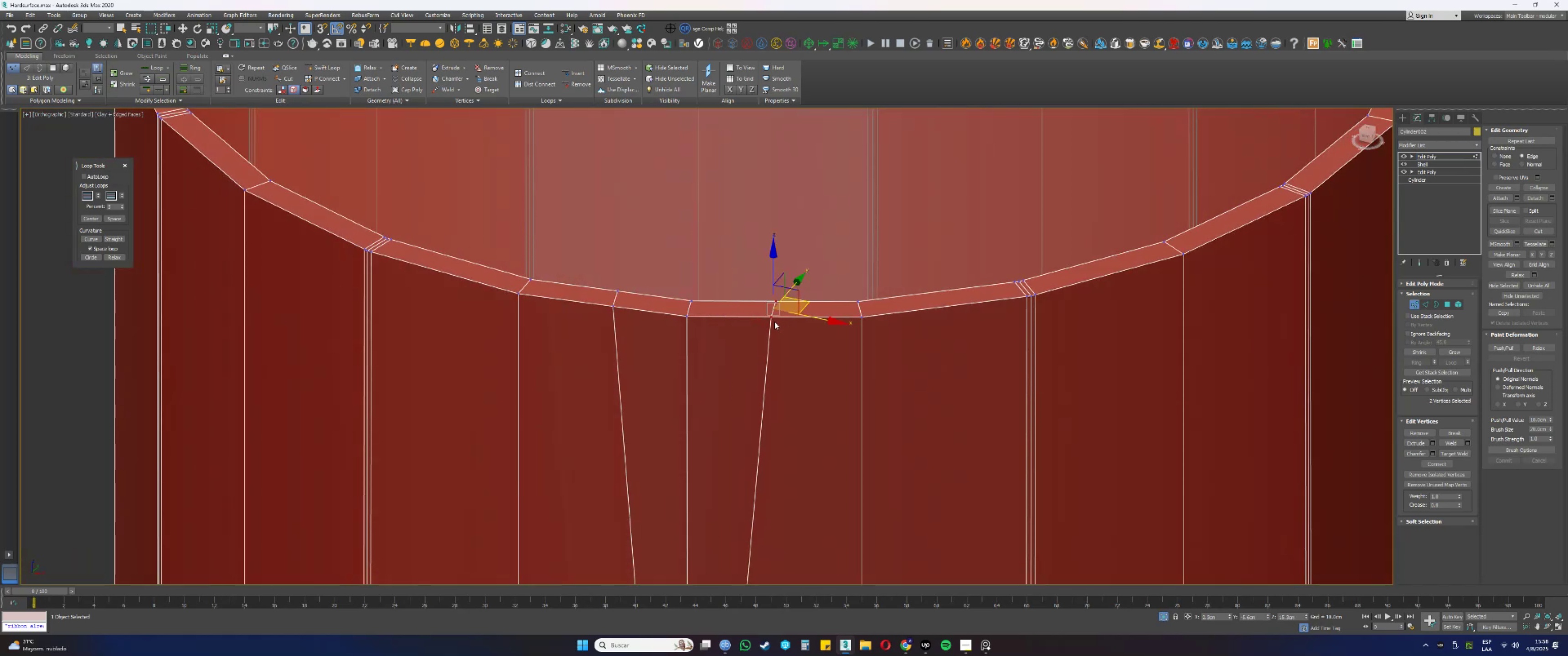 
left_click([772, 318])
 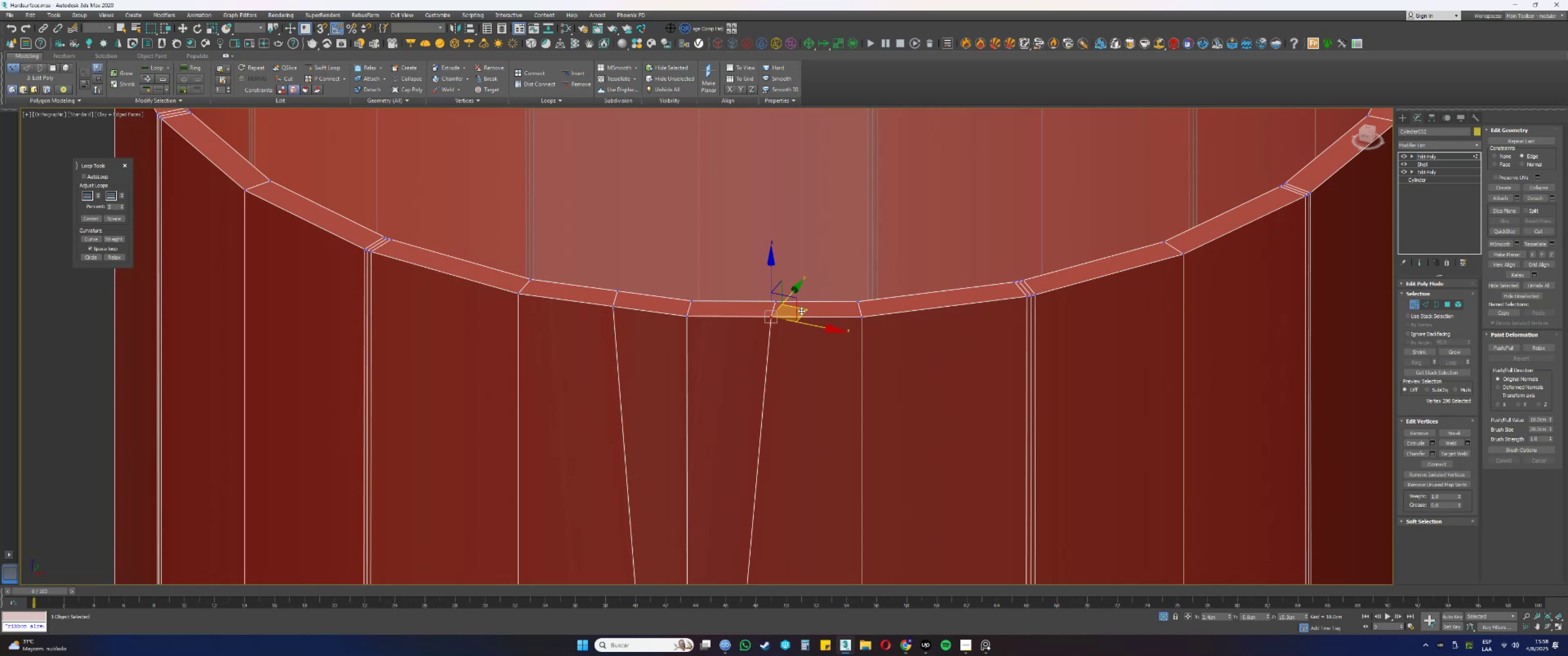 
left_click_drag(start_coordinate=[802, 310], to_coordinate=[805, 312])
 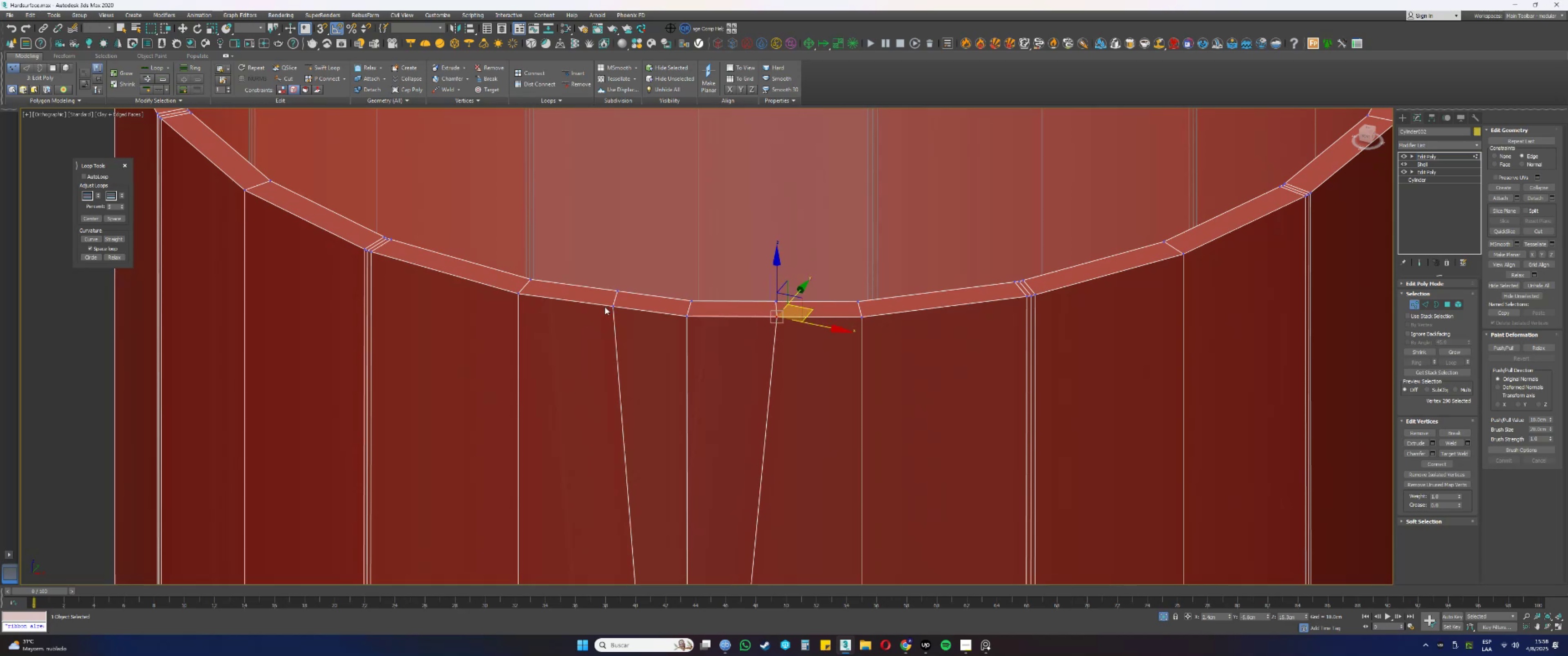 
left_click([611, 308])
 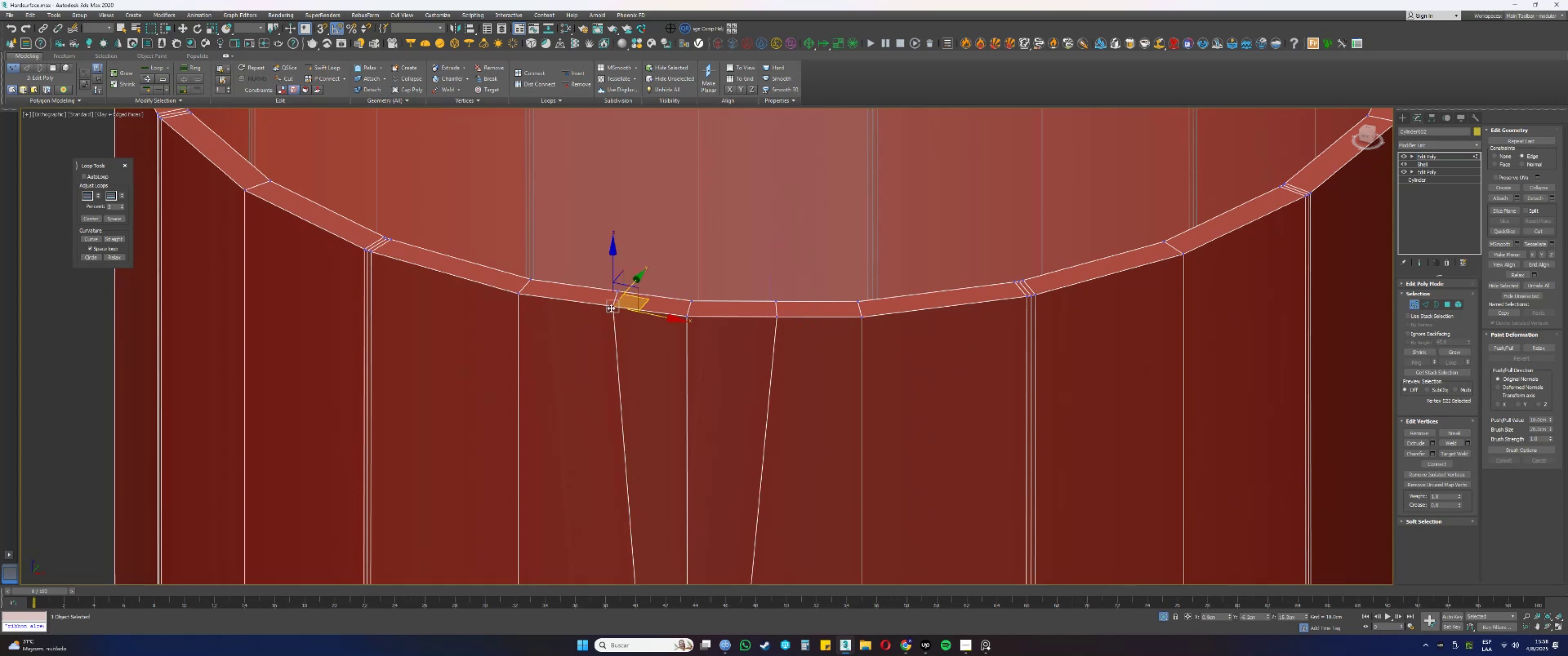 
key(Alt+AltLeft)
 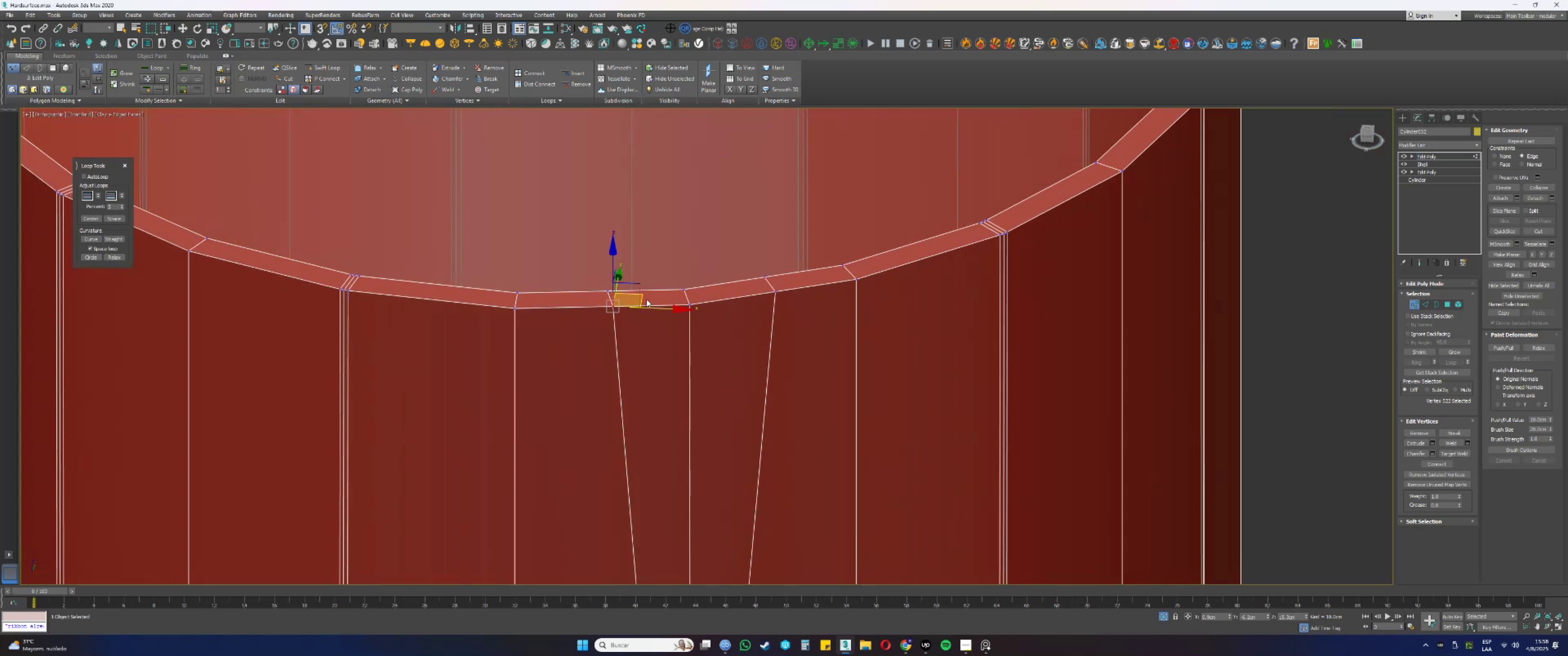 
left_click_drag(start_coordinate=[644, 297], to_coordinate=[654, 309])
 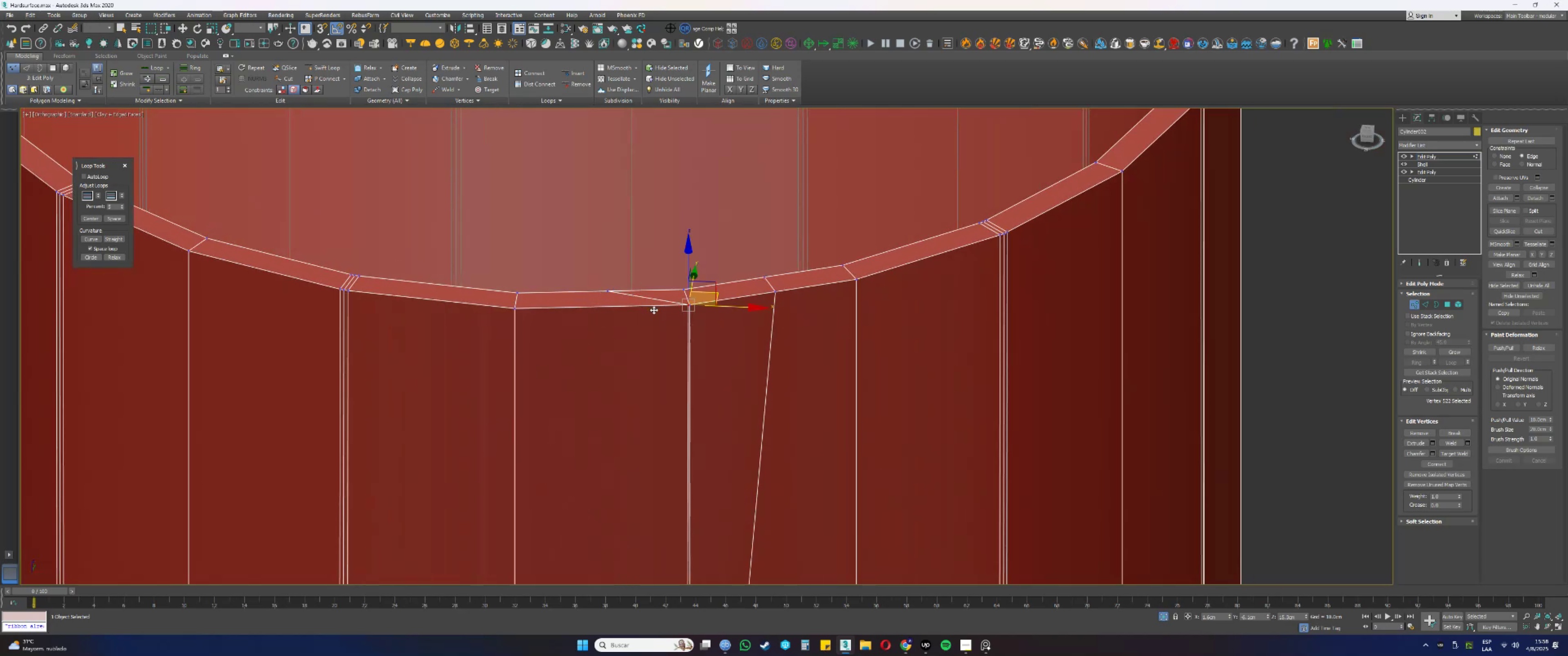 
key(Control+ControlLeft)
 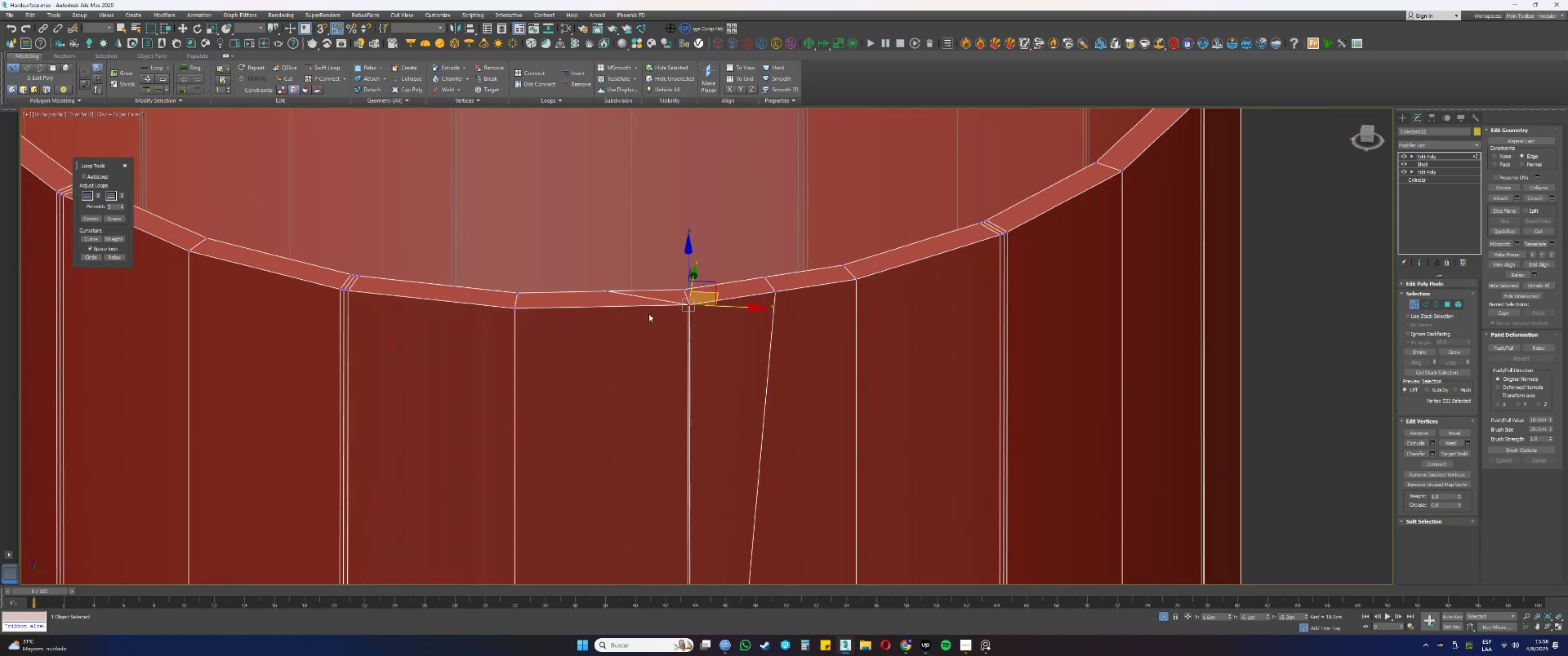 
key(Control+Z)
 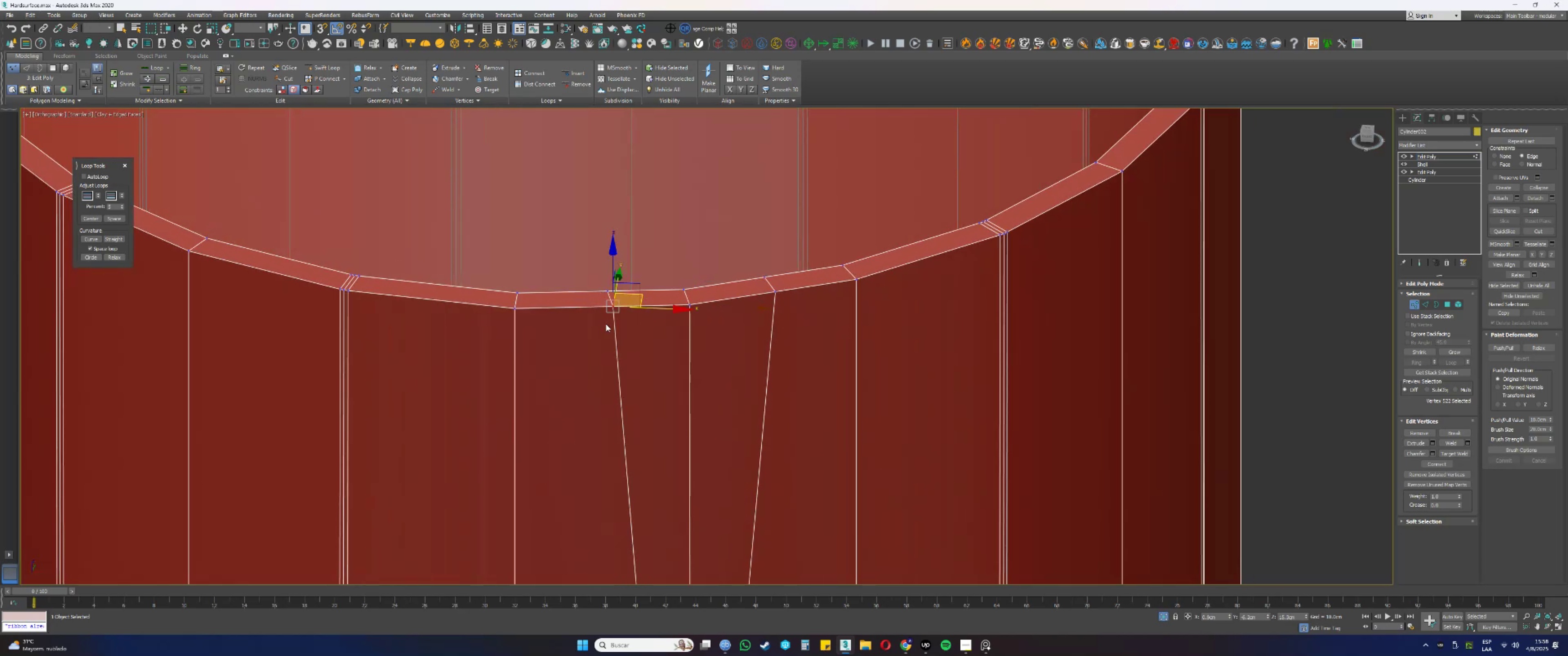 
scroll: coordinate [605, 302], scroll_direction: up, amount: 4.0
 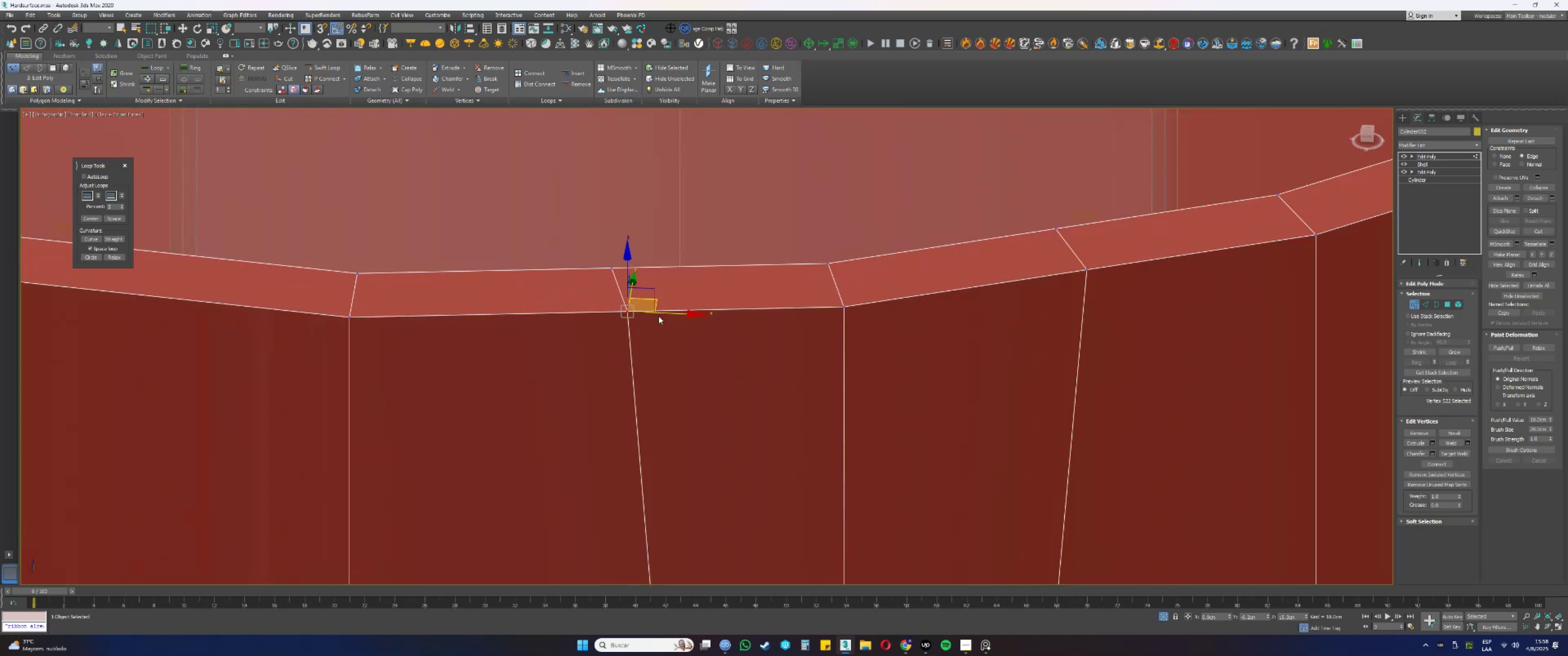 
left_click_drag(start_coordinate=[666, 313], to_coordinate=[656, 321])
 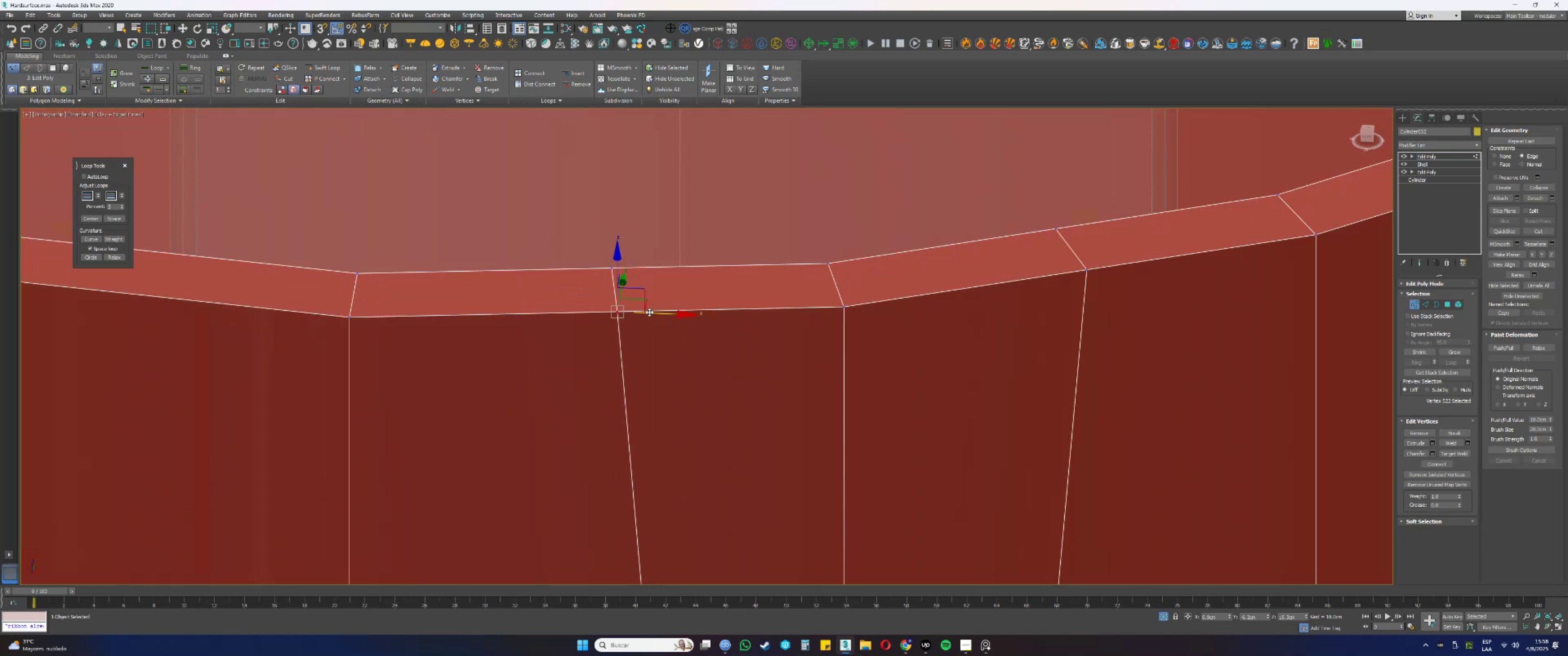 
scroll: coordinate [643, 307], scroll_direction: down, amount: 4.0
 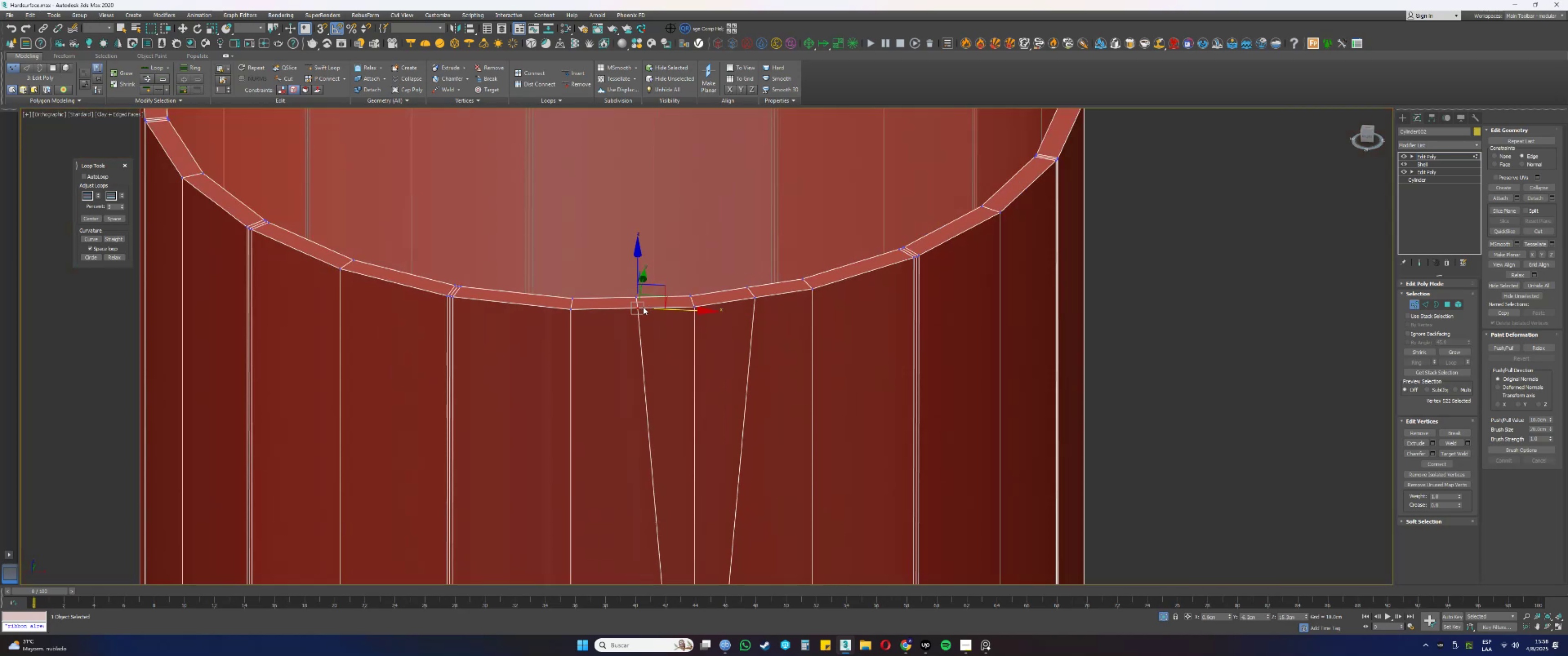 
scroll: coordinate [650, 305], scroll_direction: up, amount: 2.0
 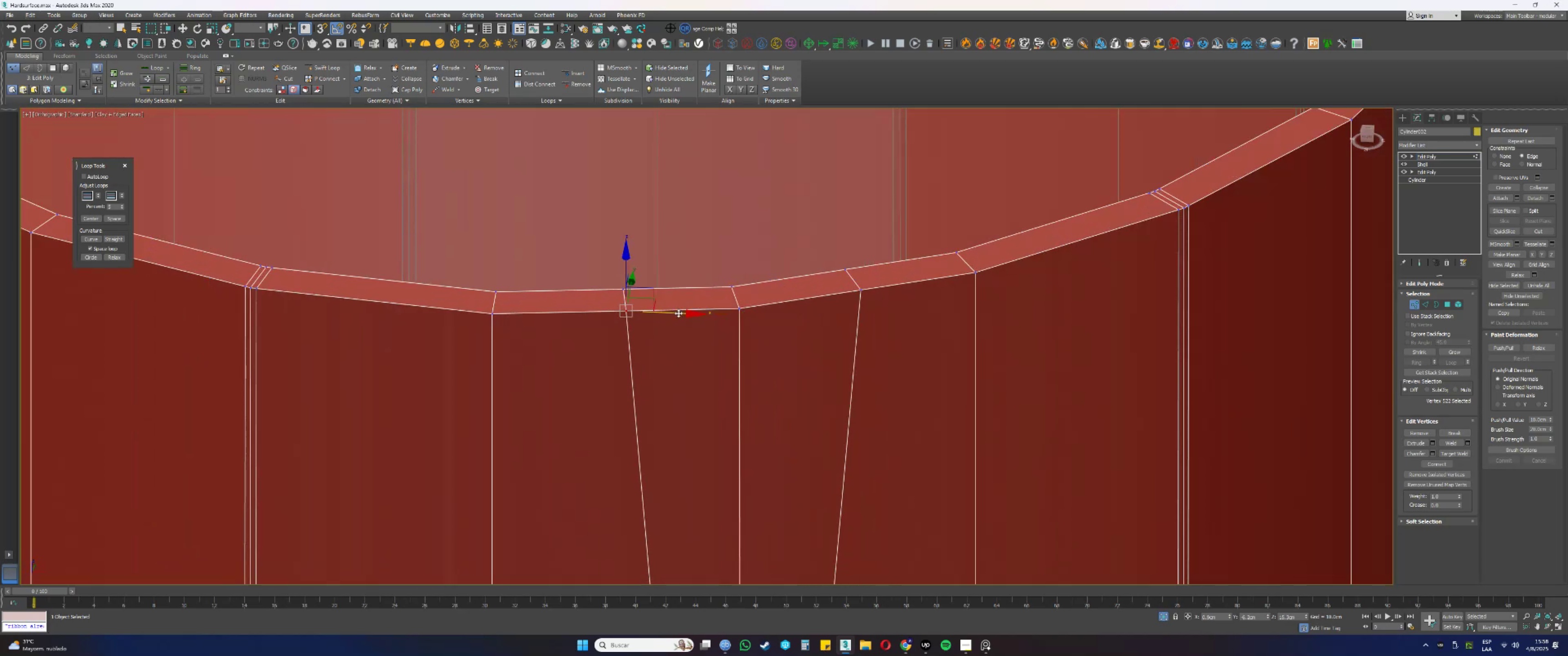 
left_click_drag(start_coordinate=[677, 315], to_coordinate=[674, 317])
 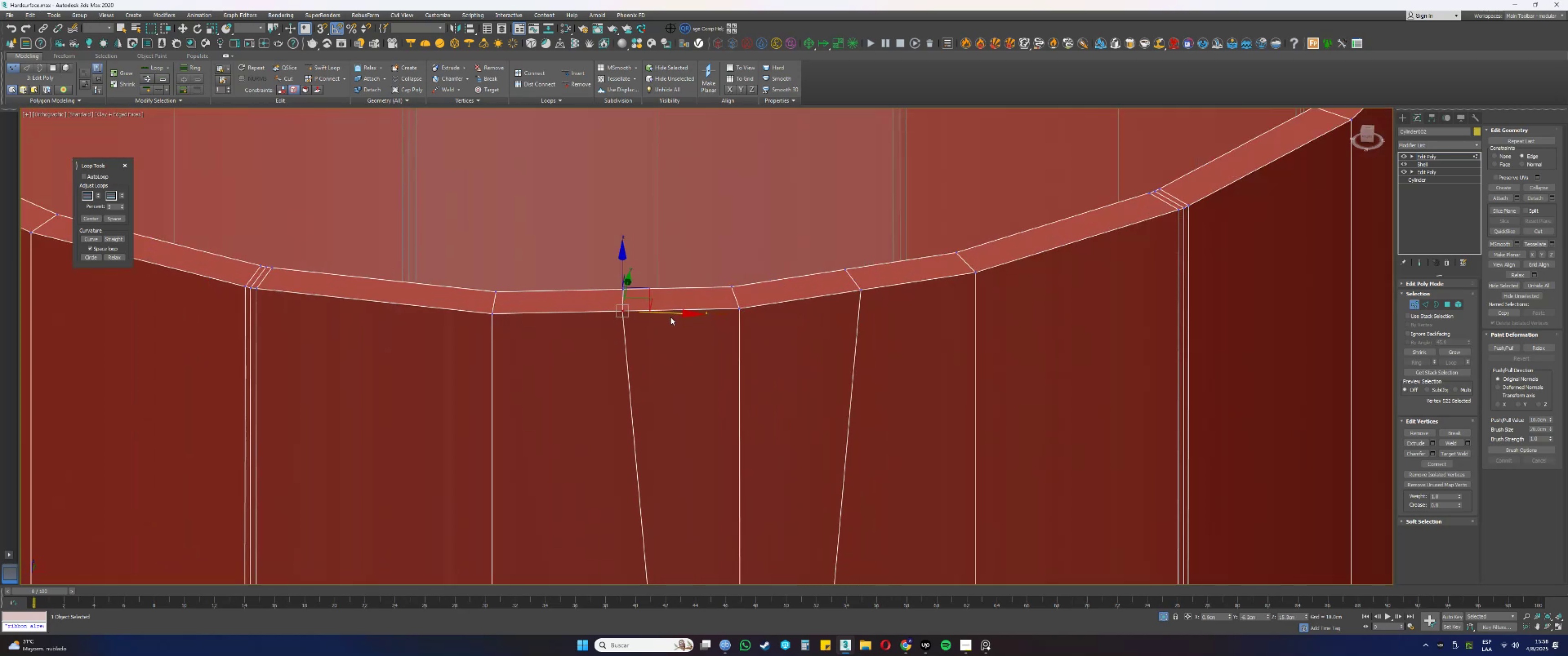 
scroll: coordinate [659, 304], scroll_direction: down, amount: 3.0
 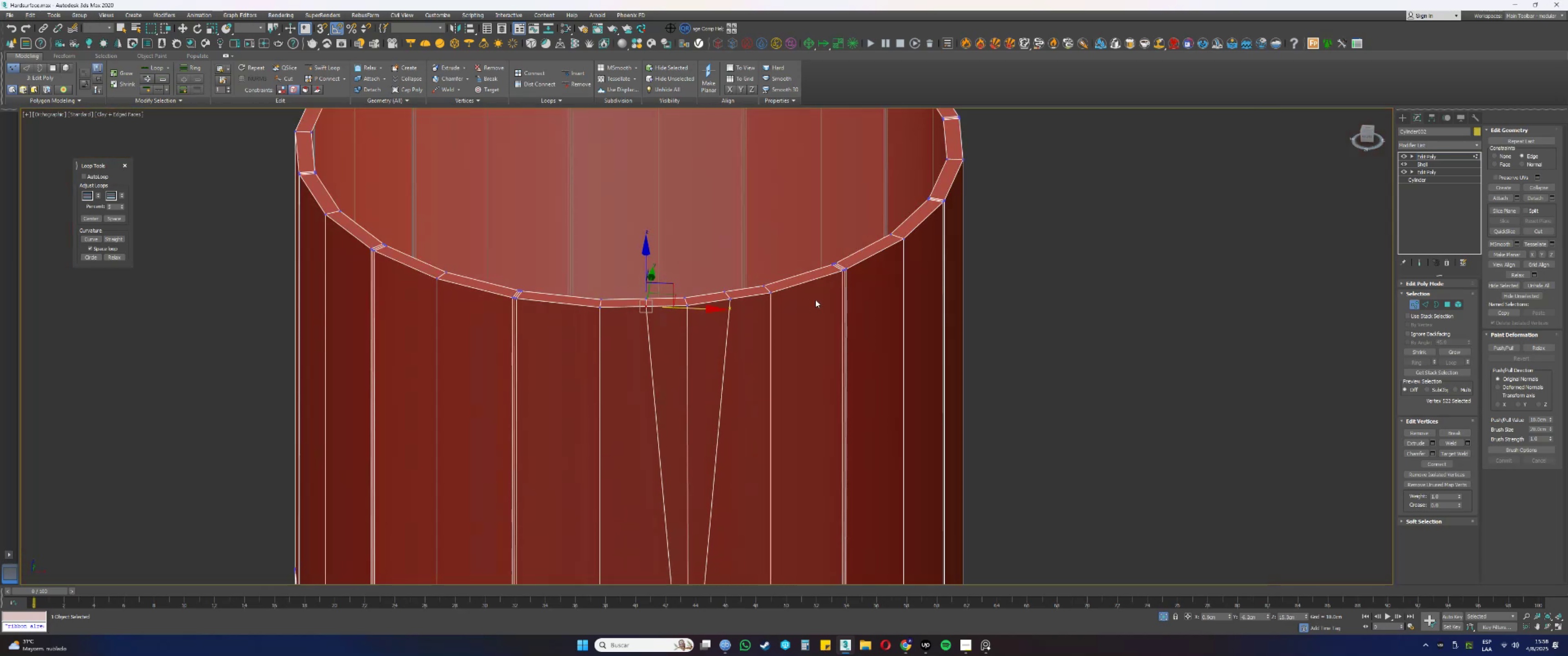 
hold_key(key=AltLeft, duration=0.39)
 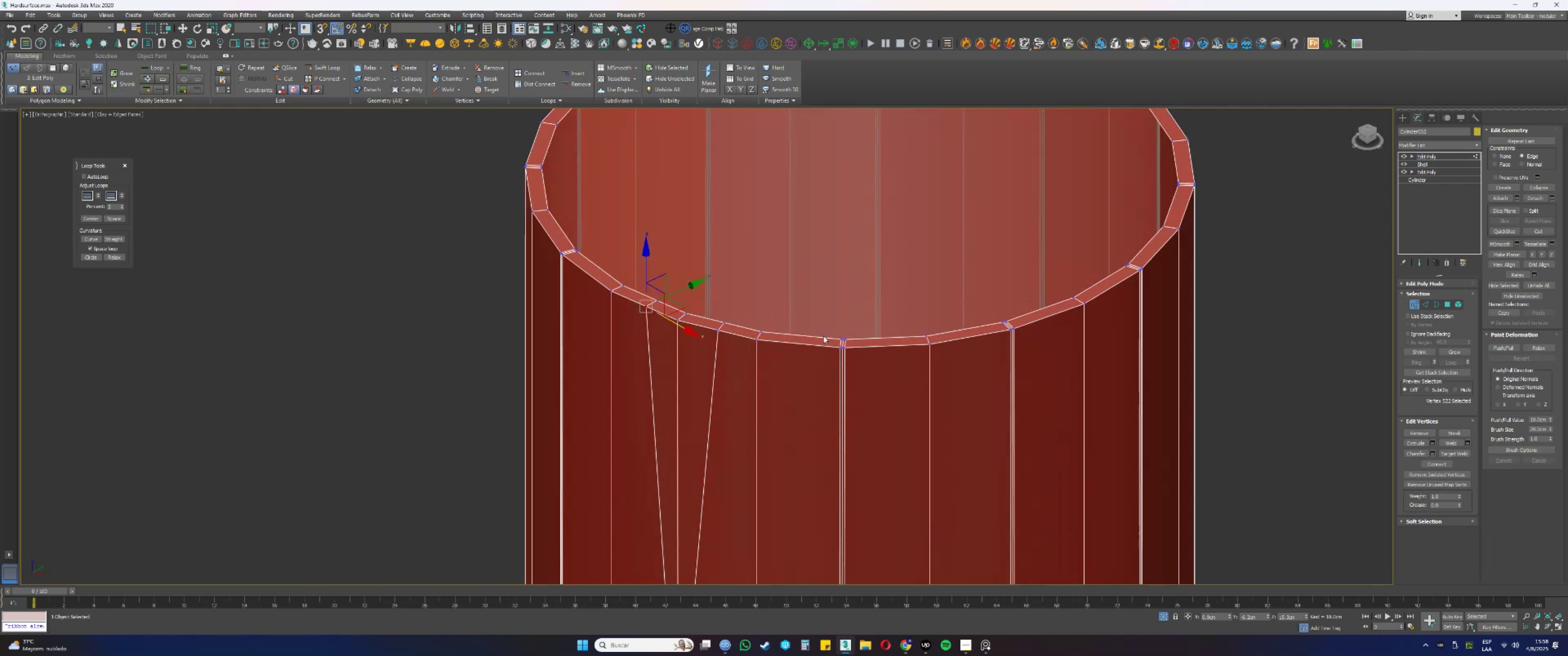 
scroll: coordinate [838, 334], scroll_direction: up, amount: 3.0
 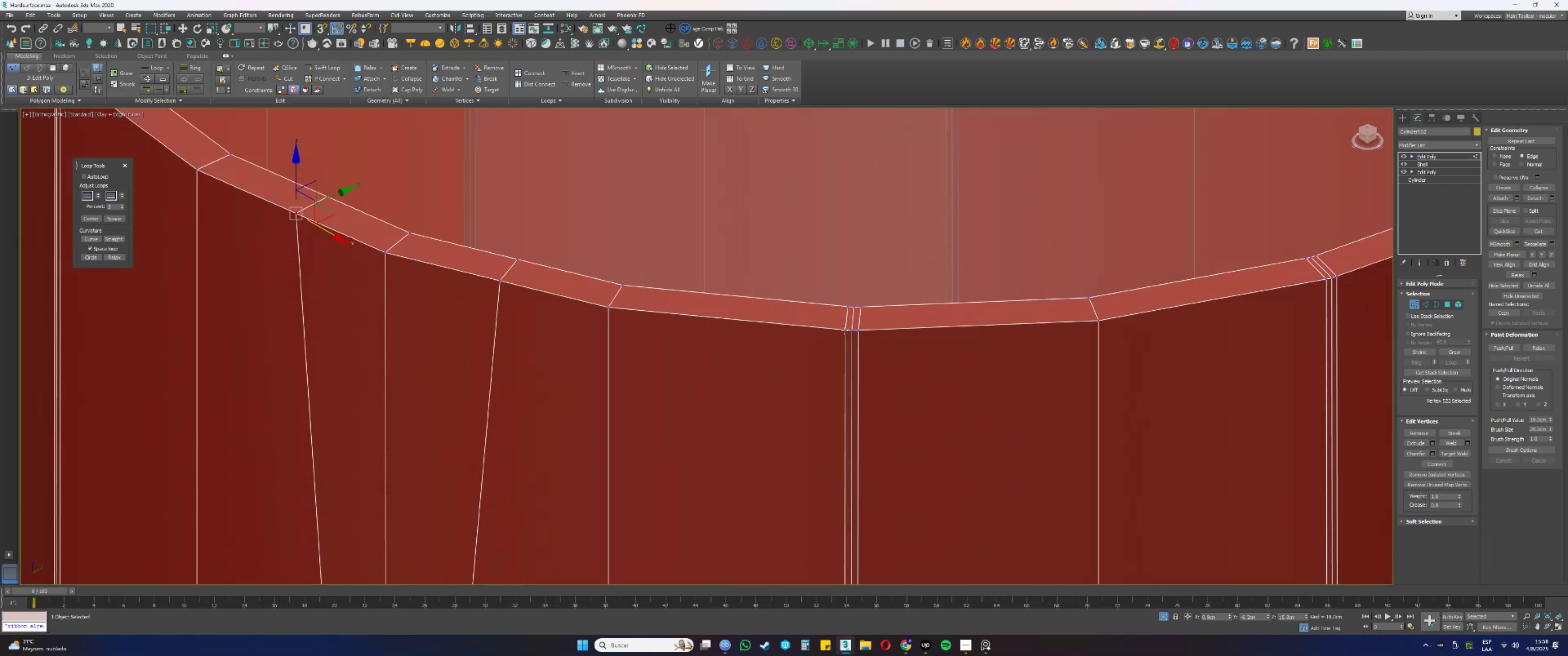 
left_click([845, 331])
 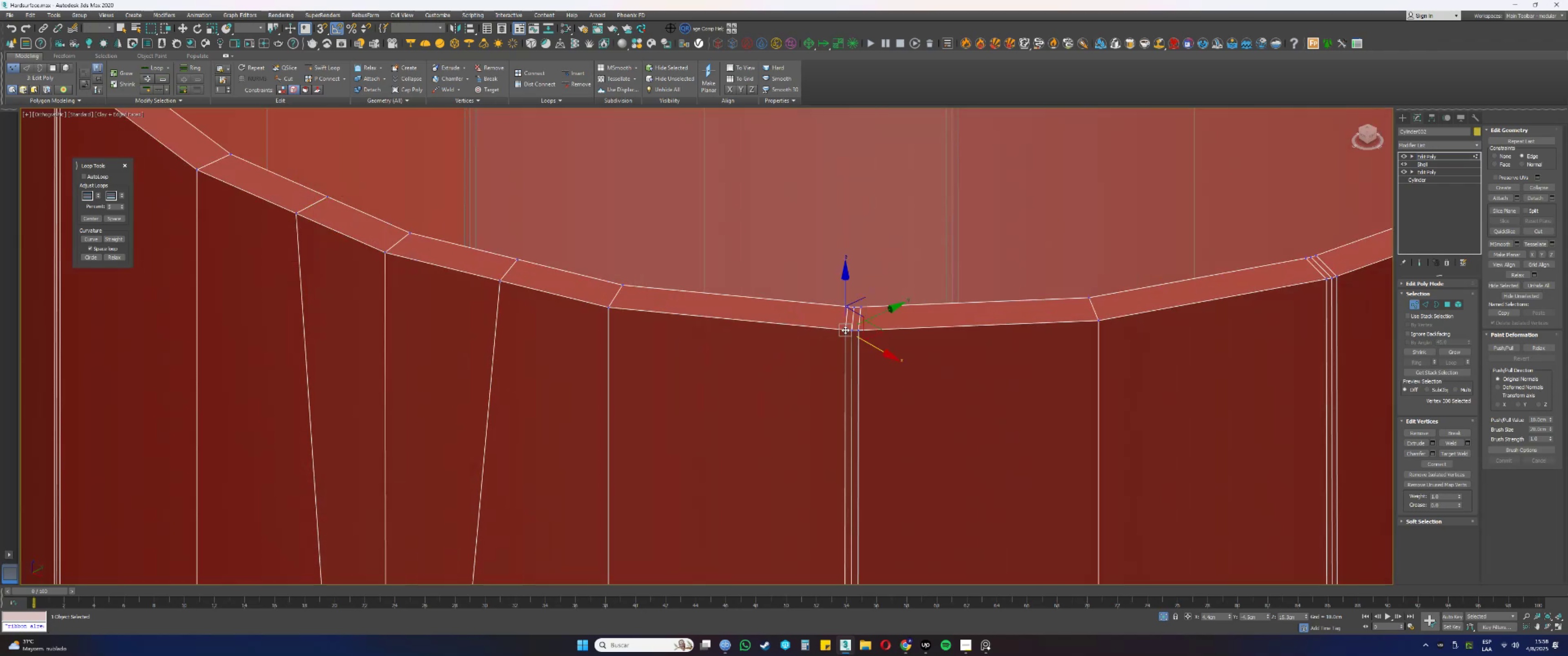 
hold_key(key=ControlLeft, duration=0.38)
 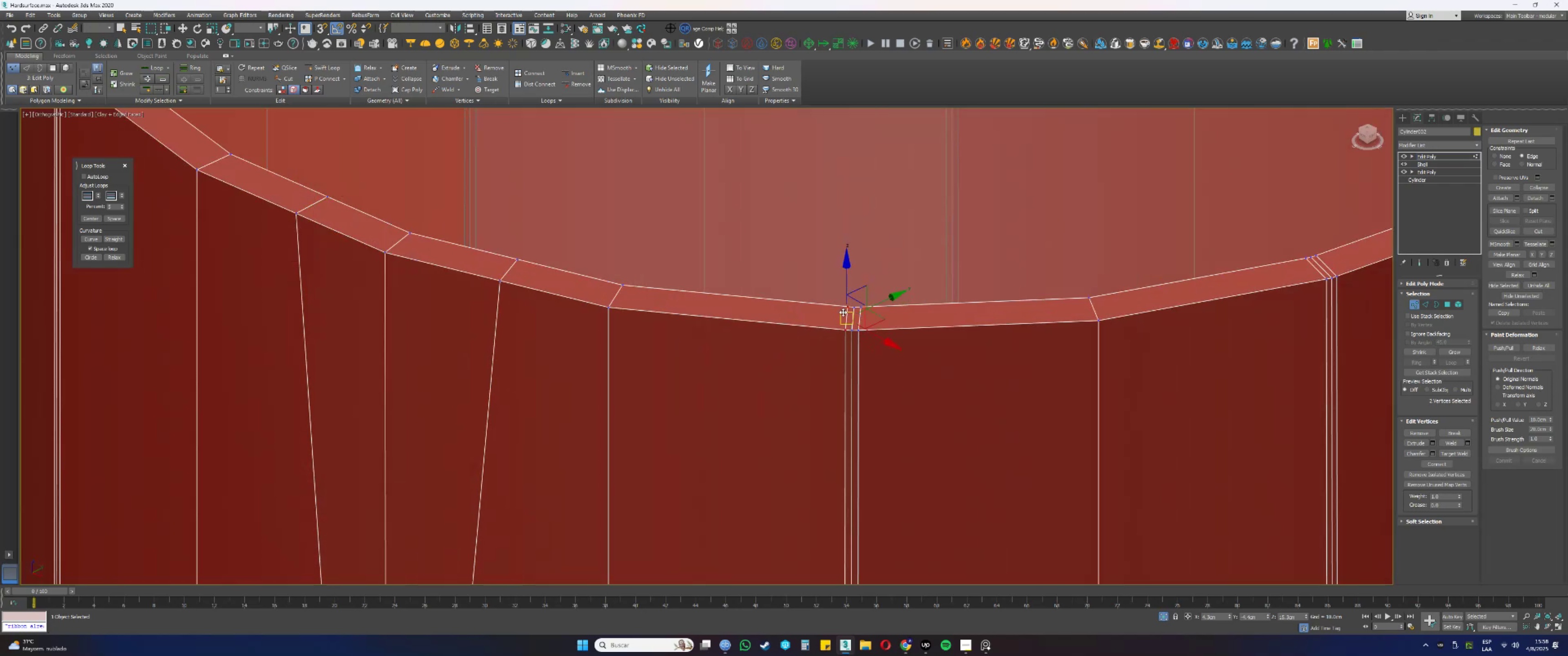 
key(Alt+AltLeft)
 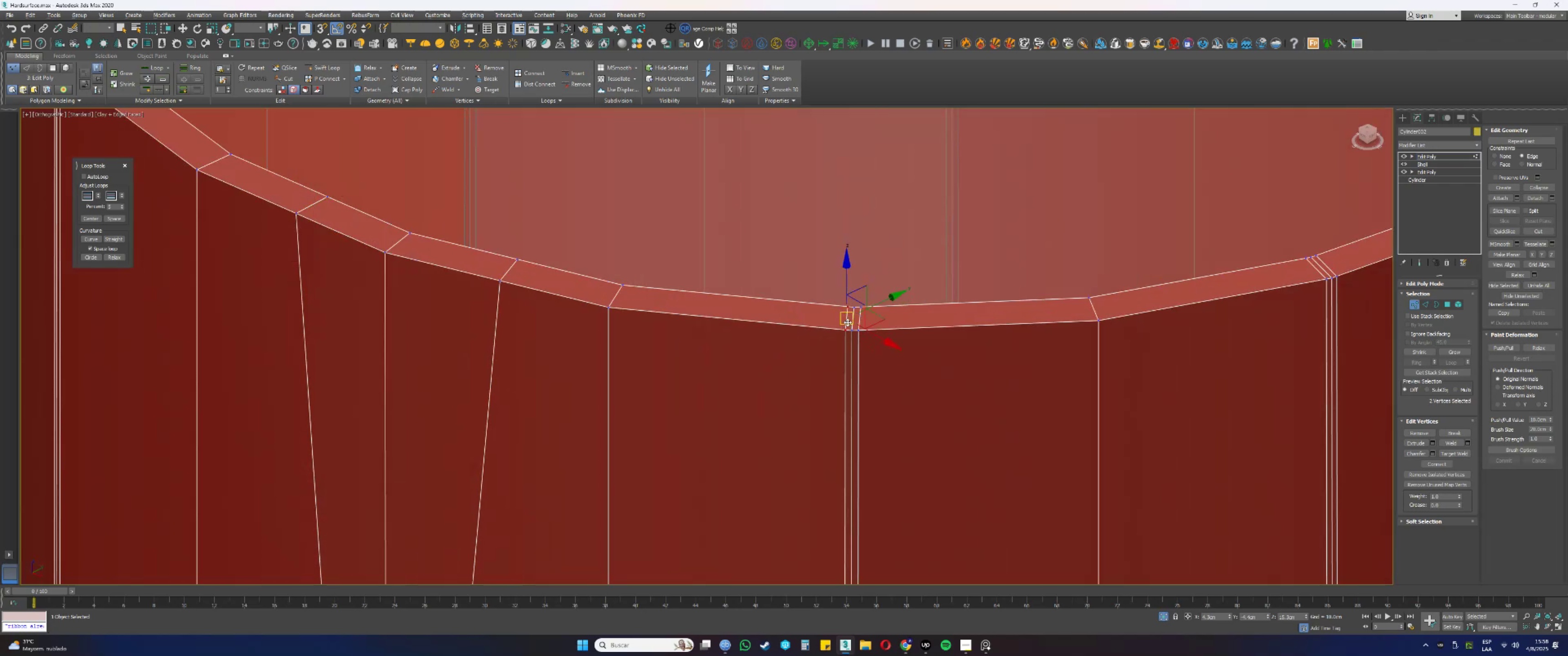 
scroll: coordinate [856, 321], scroll_direction: up, amount: 1.0
 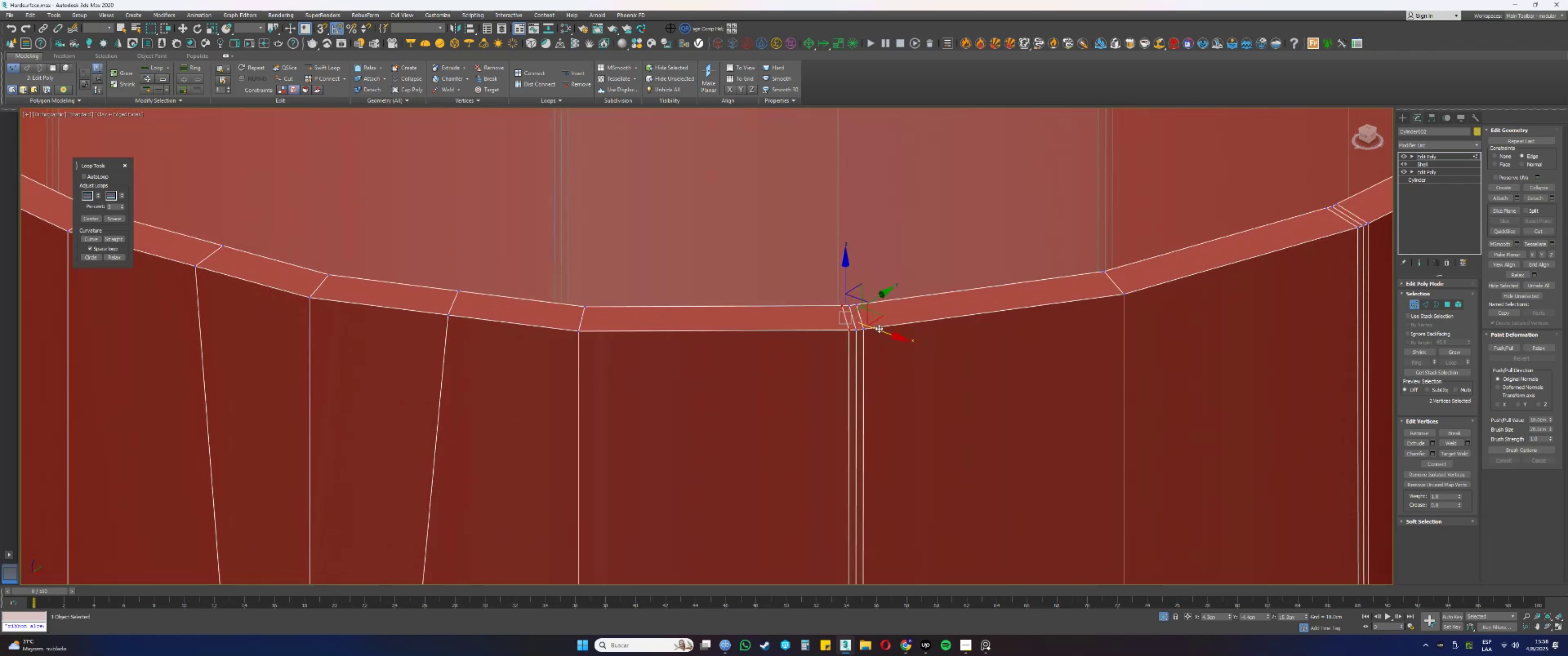 
left_click_drag(start_coordinate=[878, 329], to_coordinate=[804, 340])
 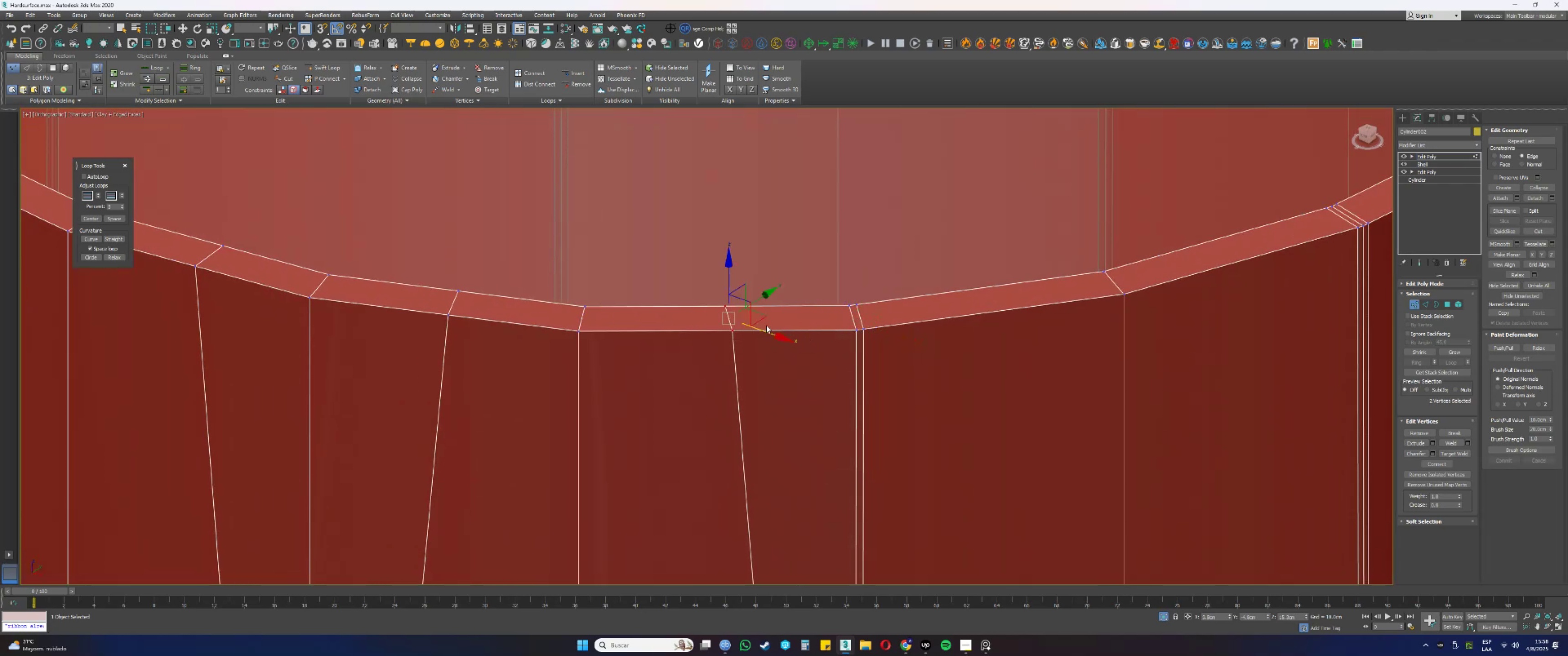 
hold_key(key=AltLeft, duration=0.36)
left_click_drag(start_coordinate=[712, 300], to_coordinate=[746, 315])
 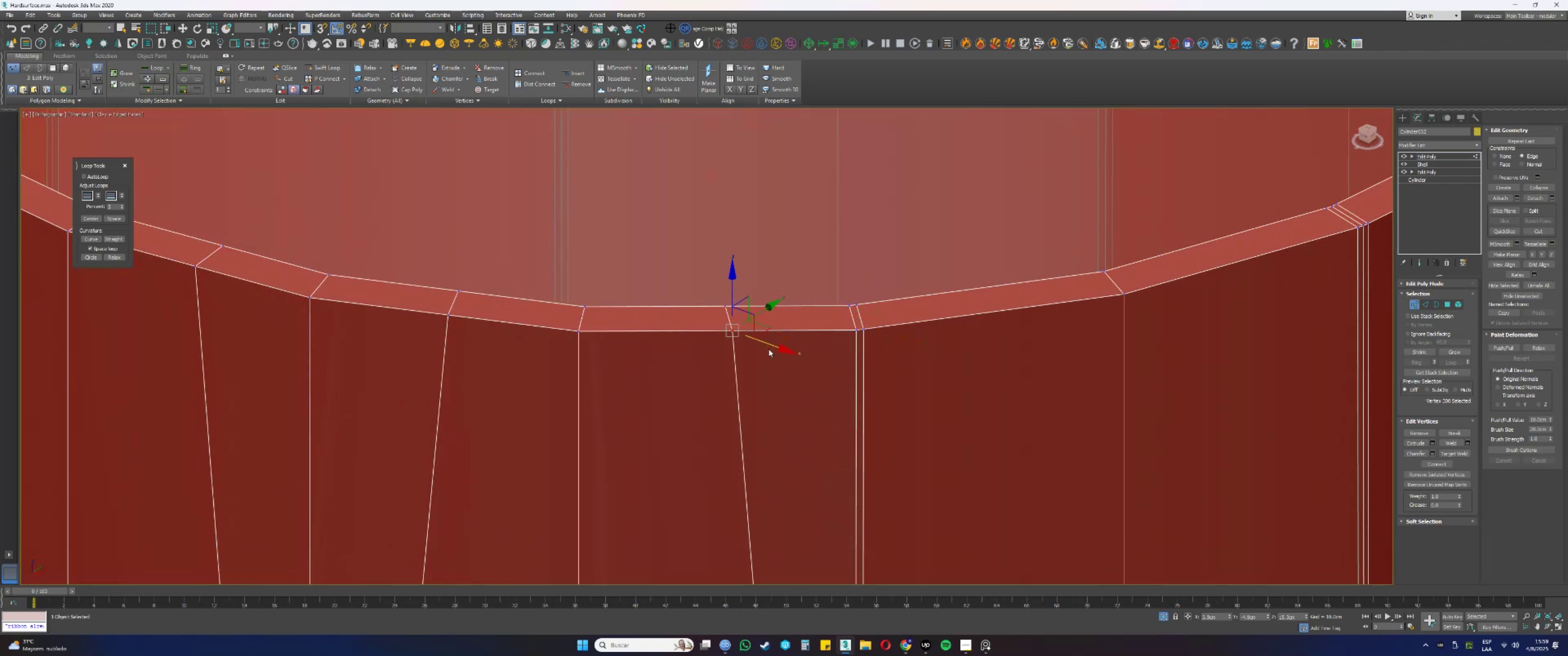 
left_click_drag(start_coordinate=[765, 344], to_coordinate=[760, 346])
 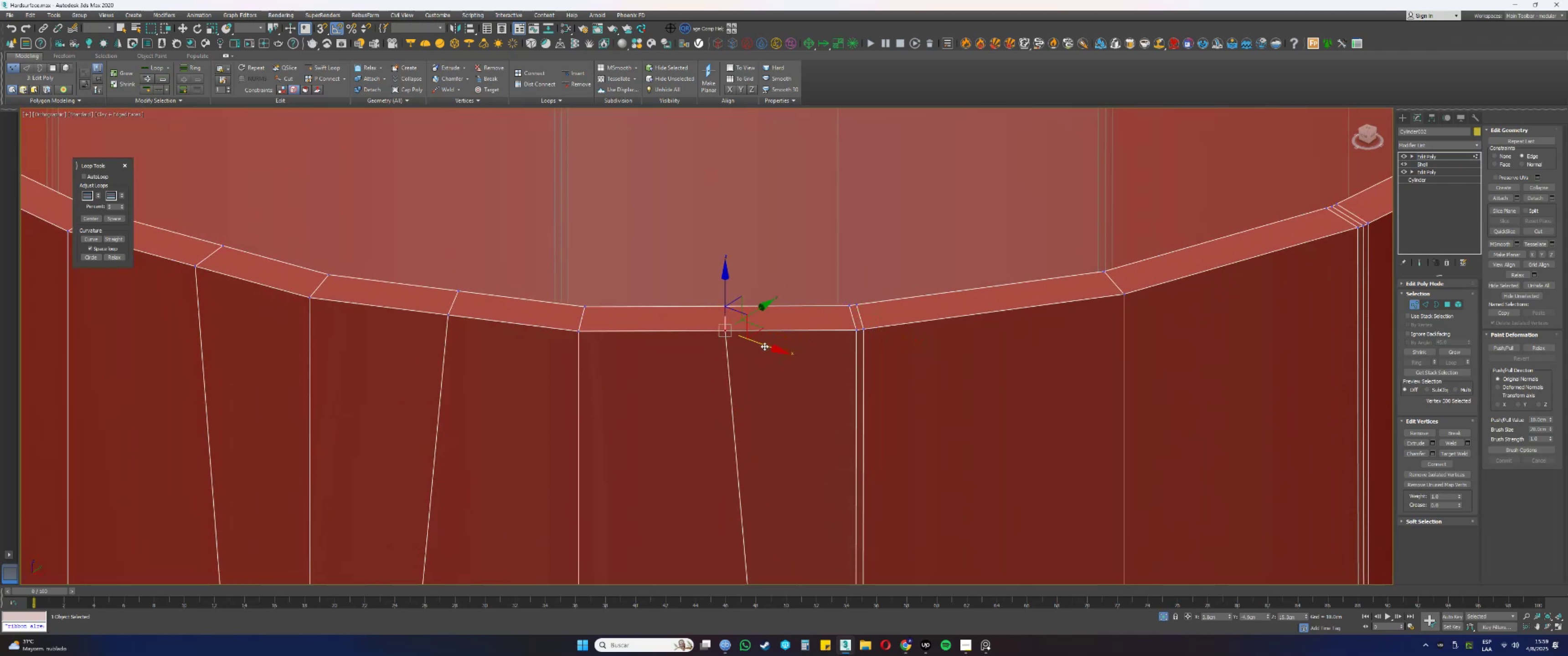 
key(Alt+AltLeft)
 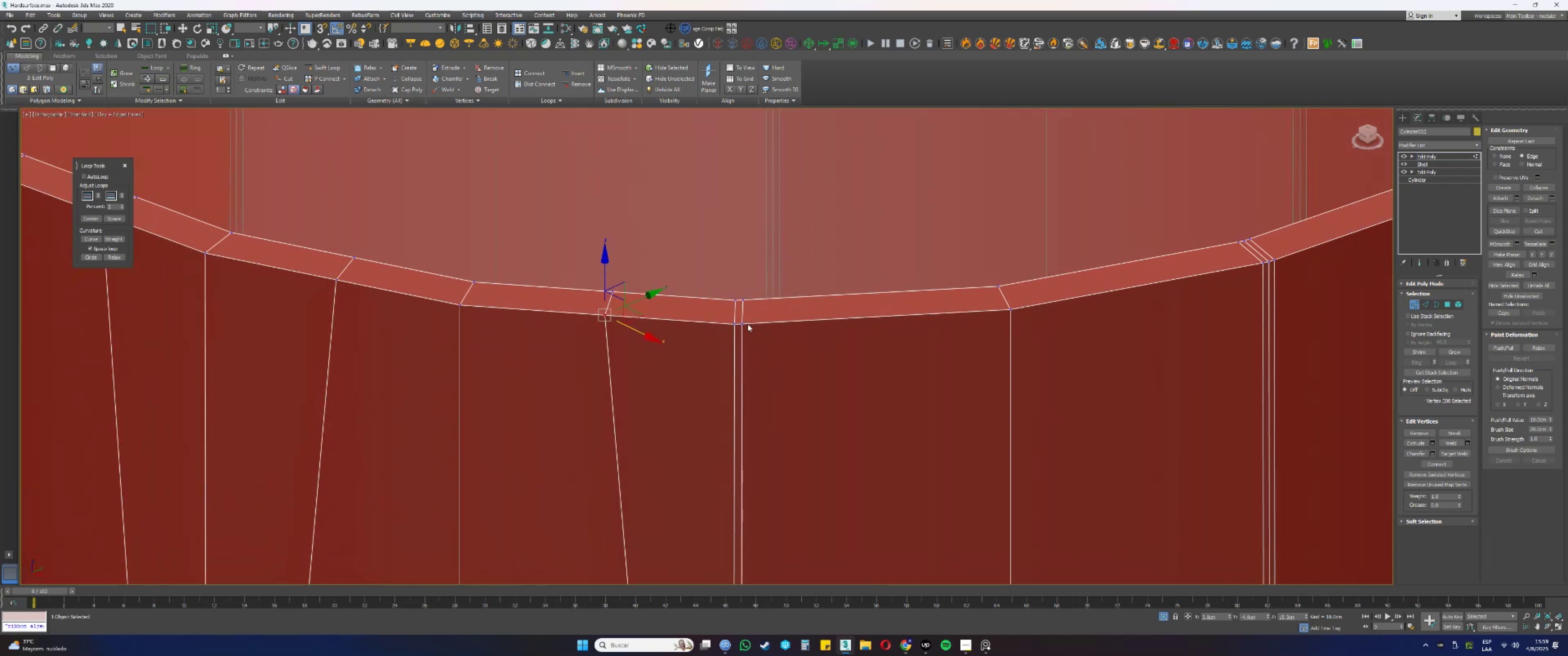 
key(Control+ControlLeft)
 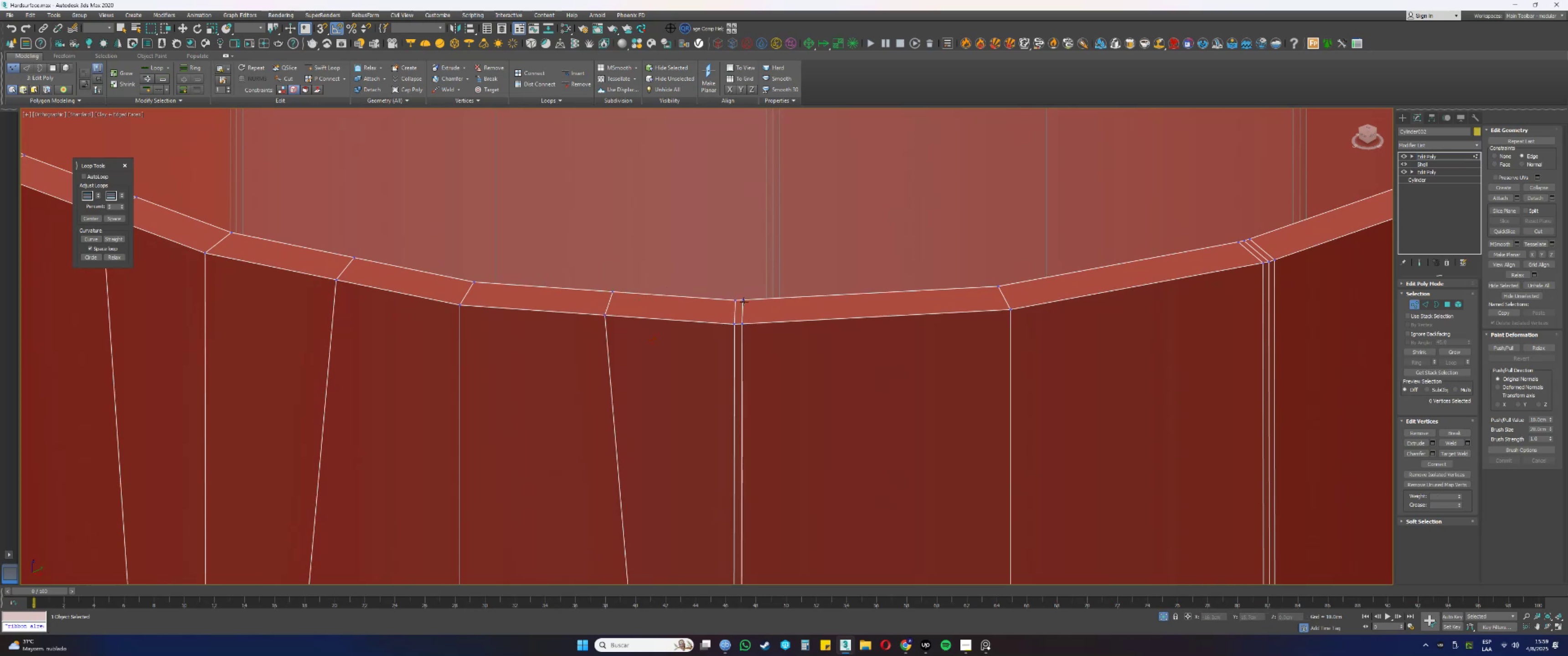 
left_click([743, 301])
 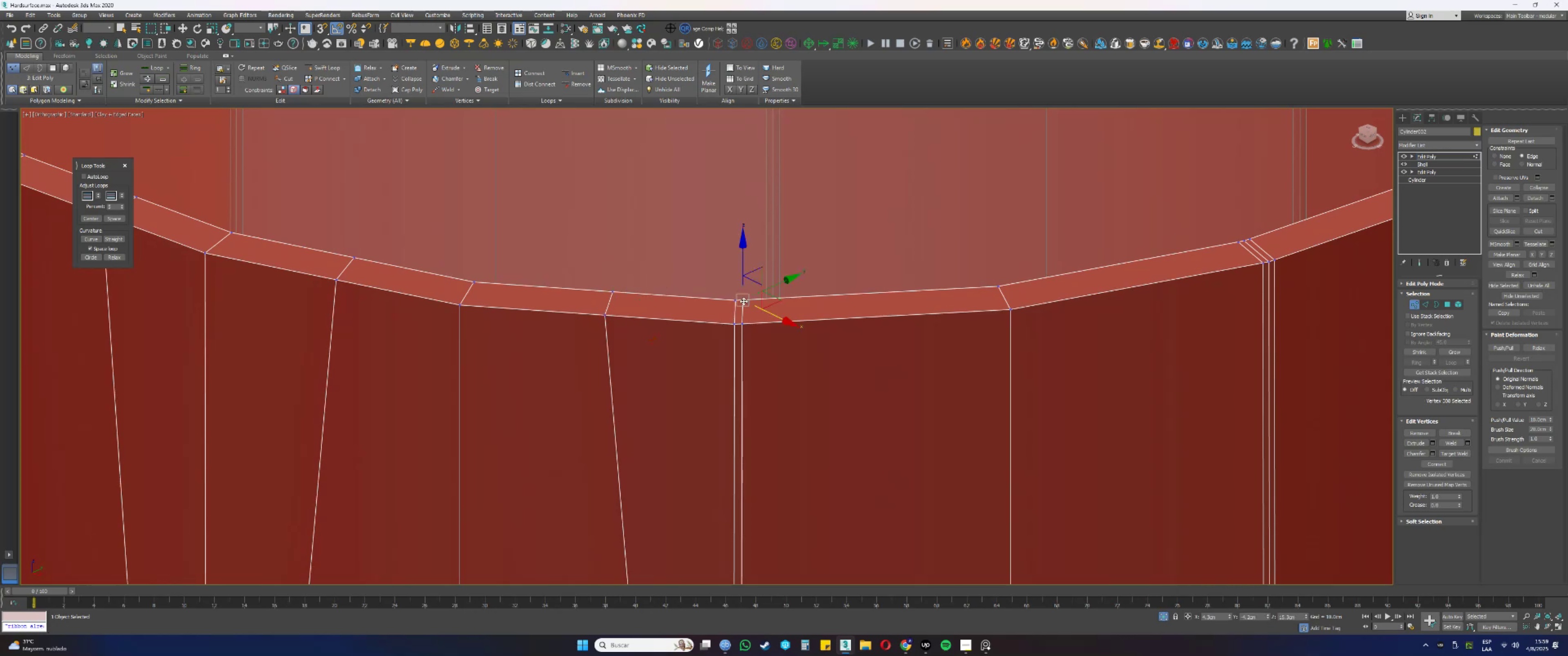 
hold_key(key=ControlLeft, duration=0.54)
left_click([744, 322])
 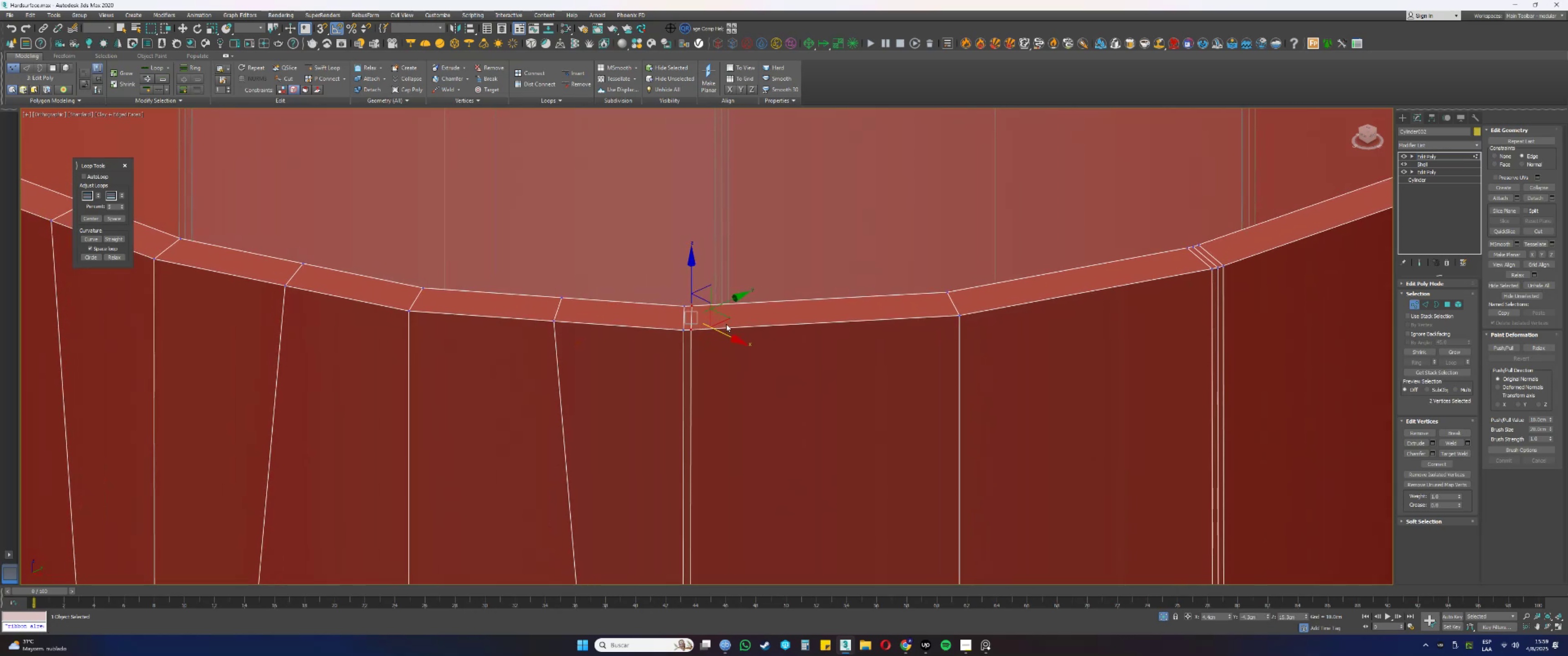 
left_click_drag(start_coordinate=[725, 321], to_coordinate=[852, 324])
 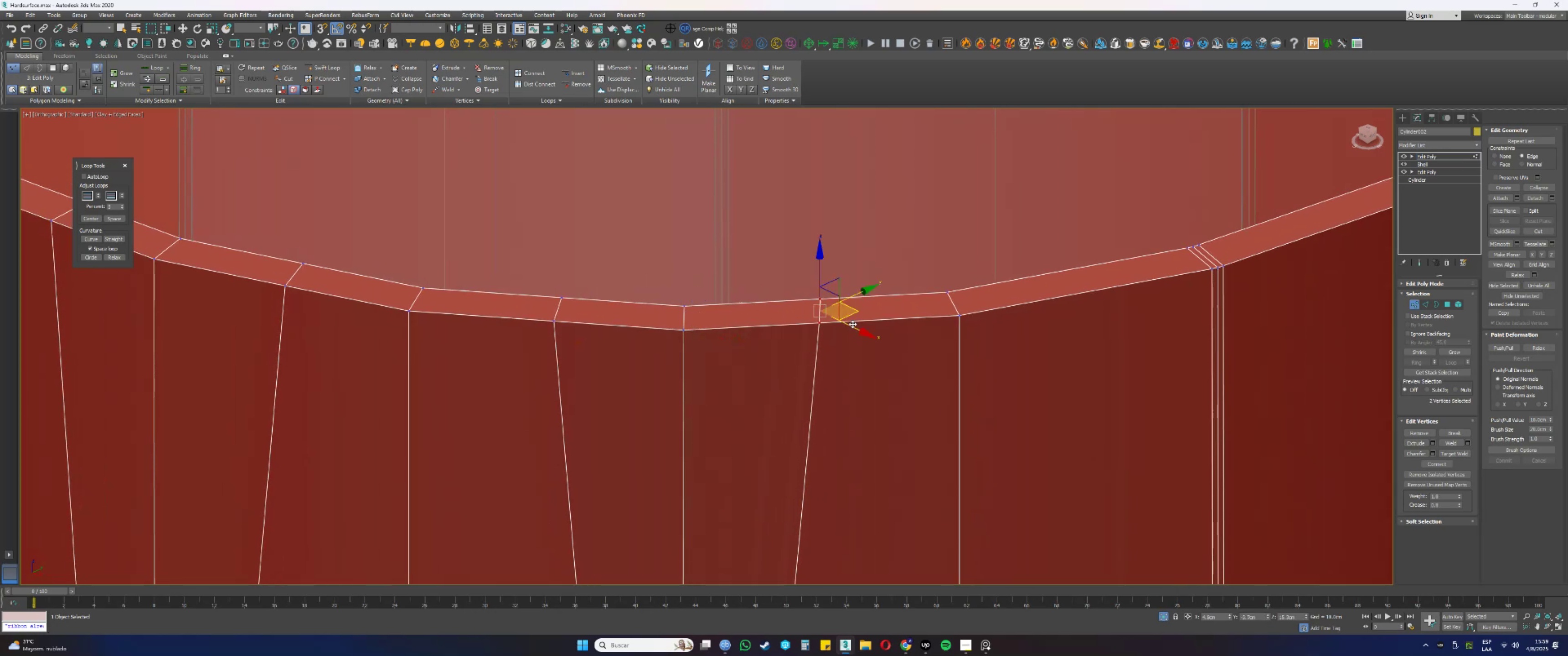 
hold_key(key=AltLeft, duration=0.31)
 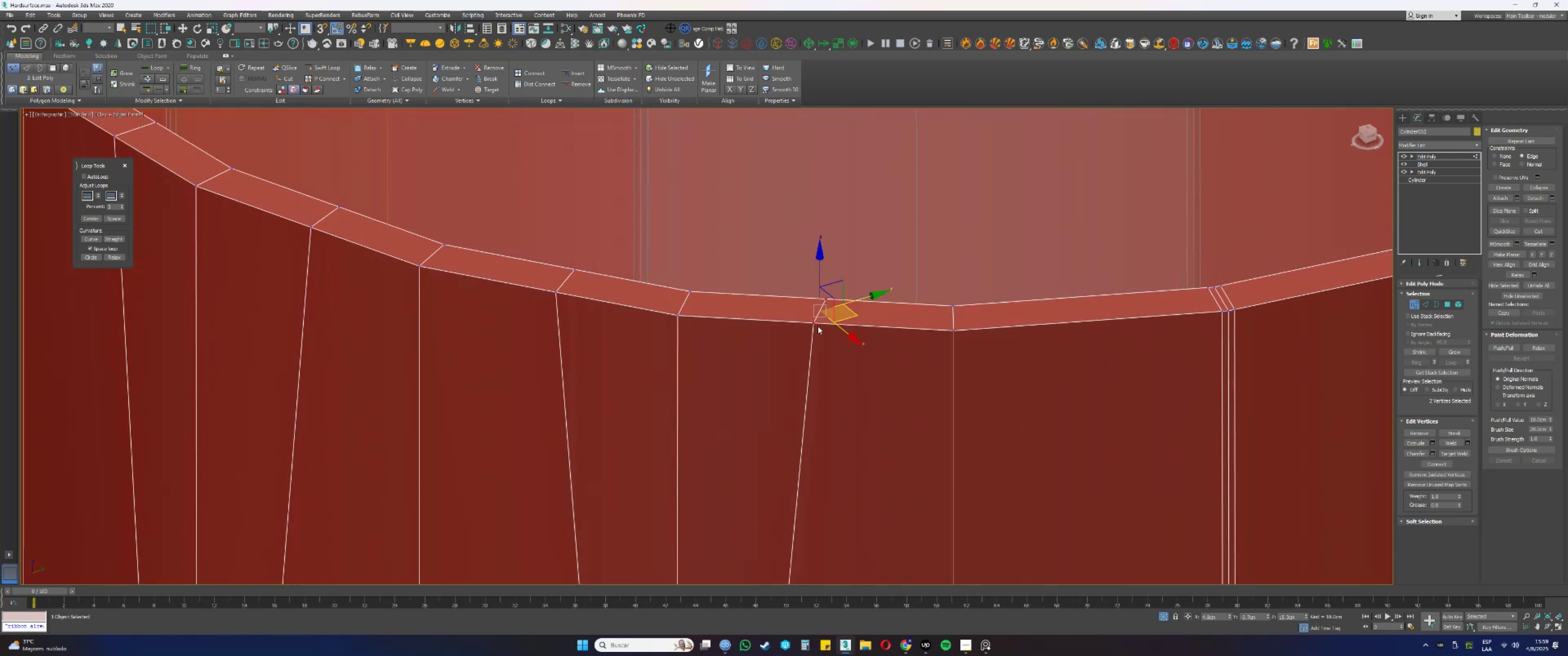 
left_click([813, 323])
 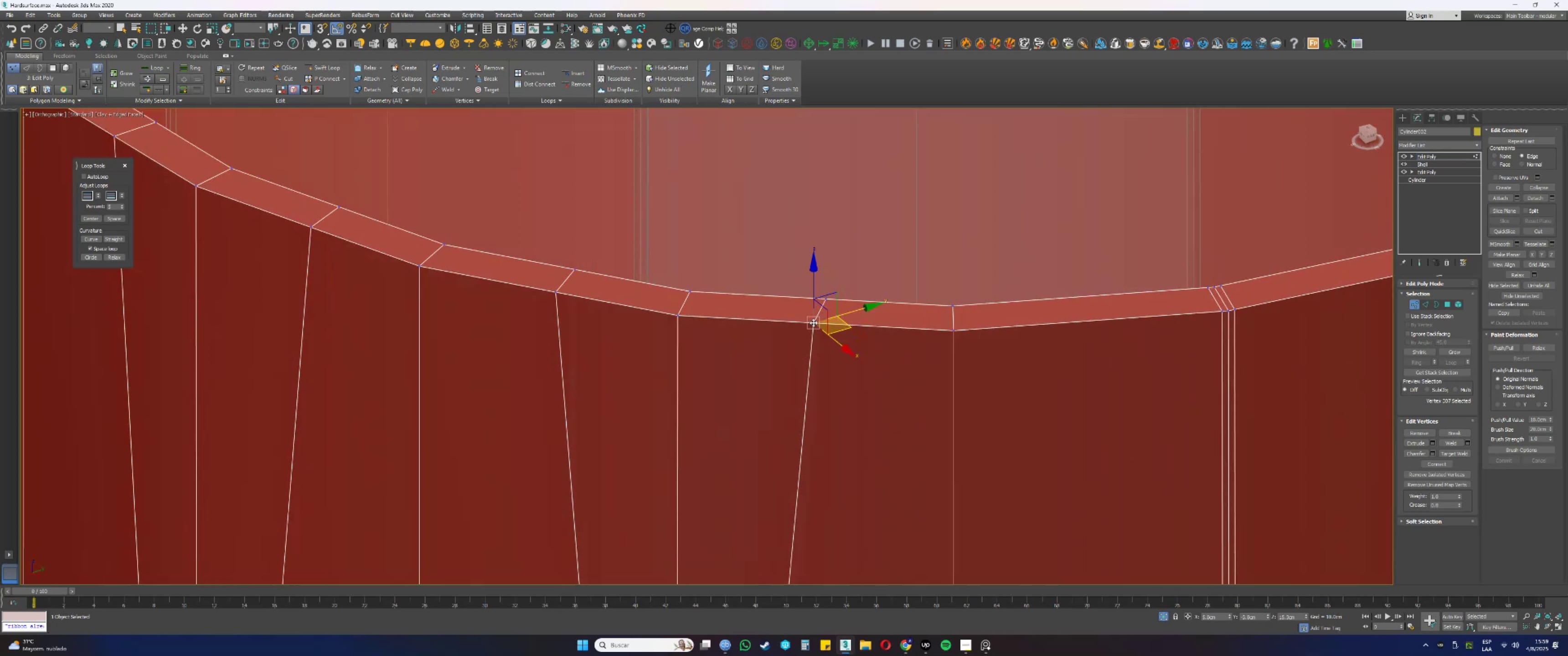 
key(Alt+AltLeft)
 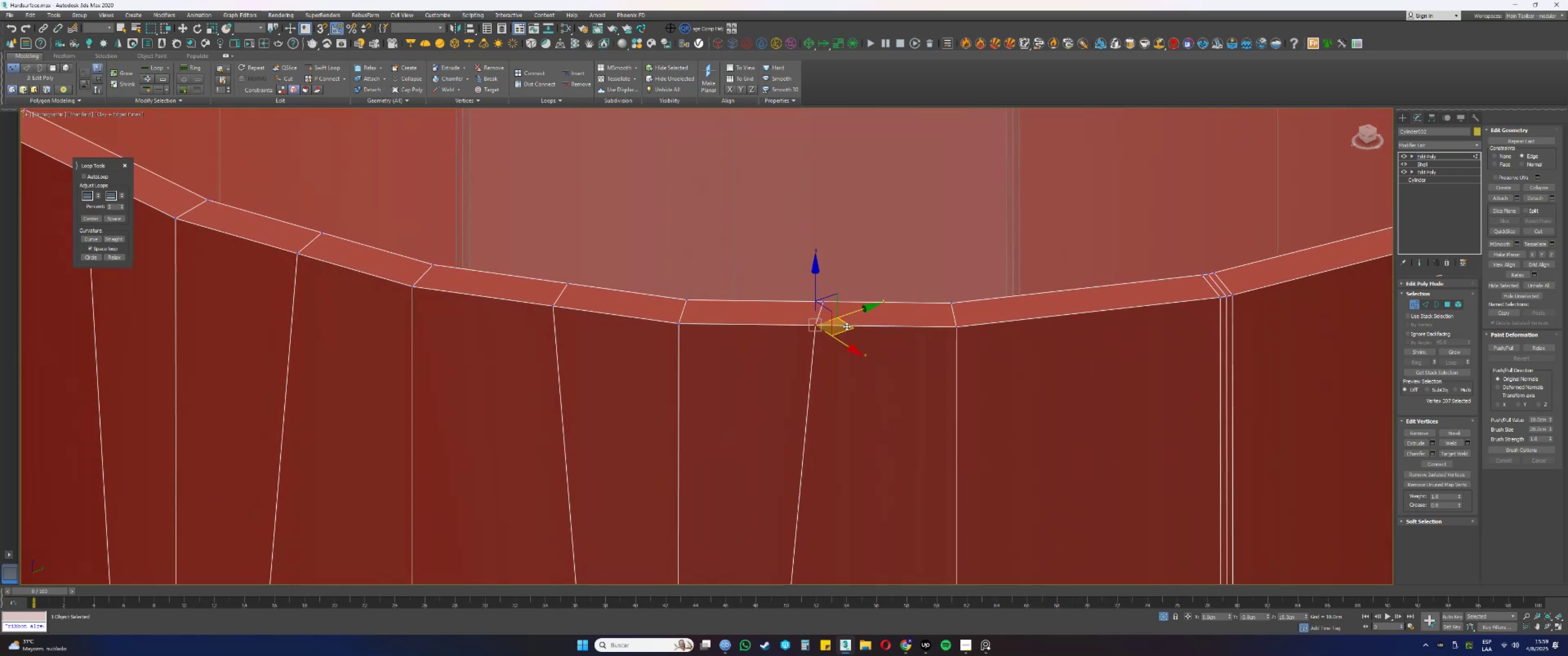 
left_click_drag(start_coordinate=[848, 327], to_coordinate=[854, 327])
 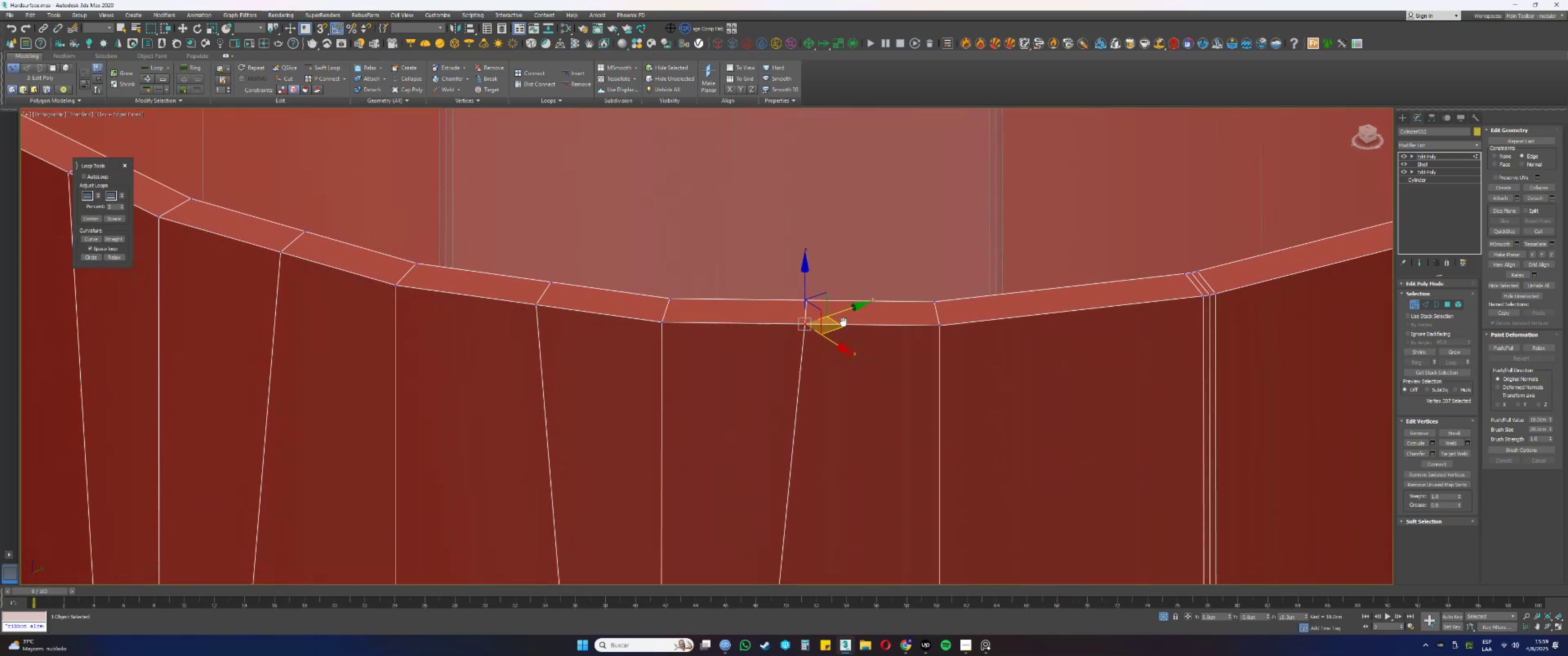 
key(Alt+AltLeft)
 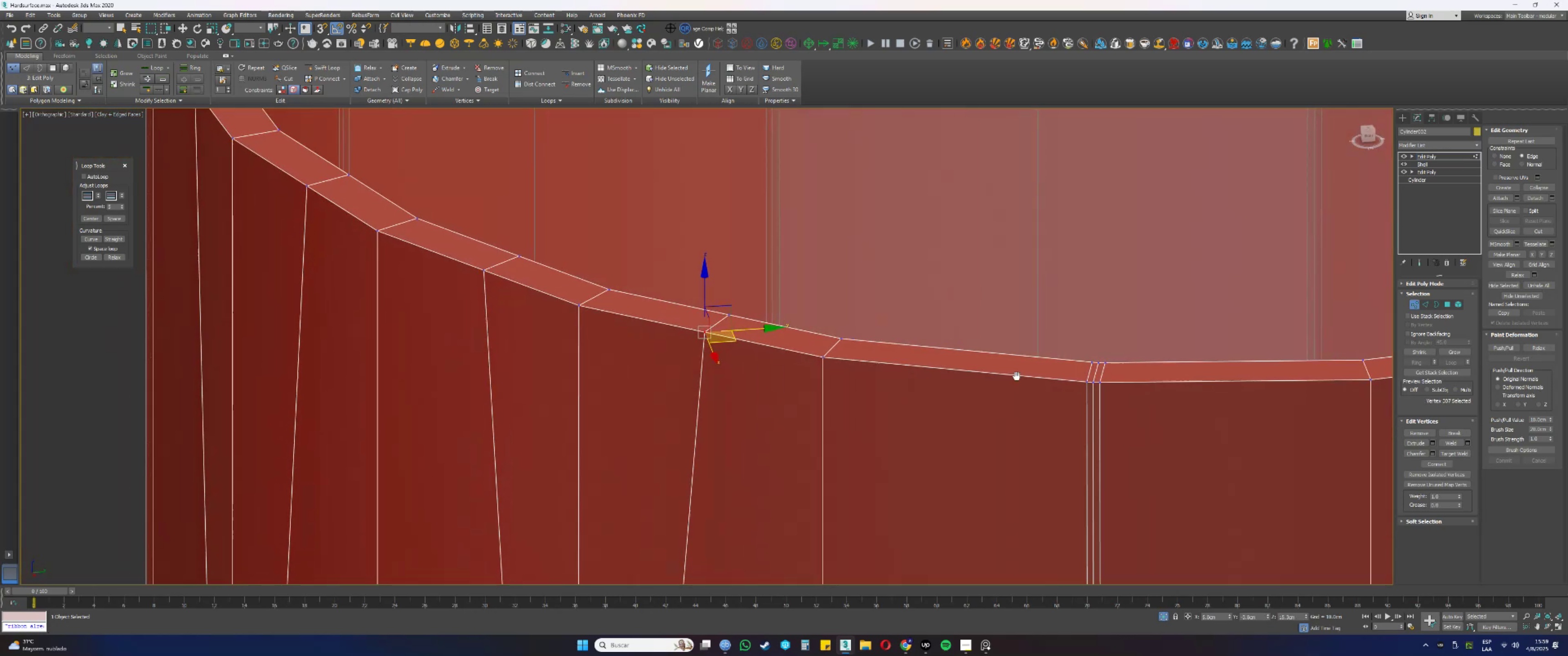 
key(Alt+AltLeft)
 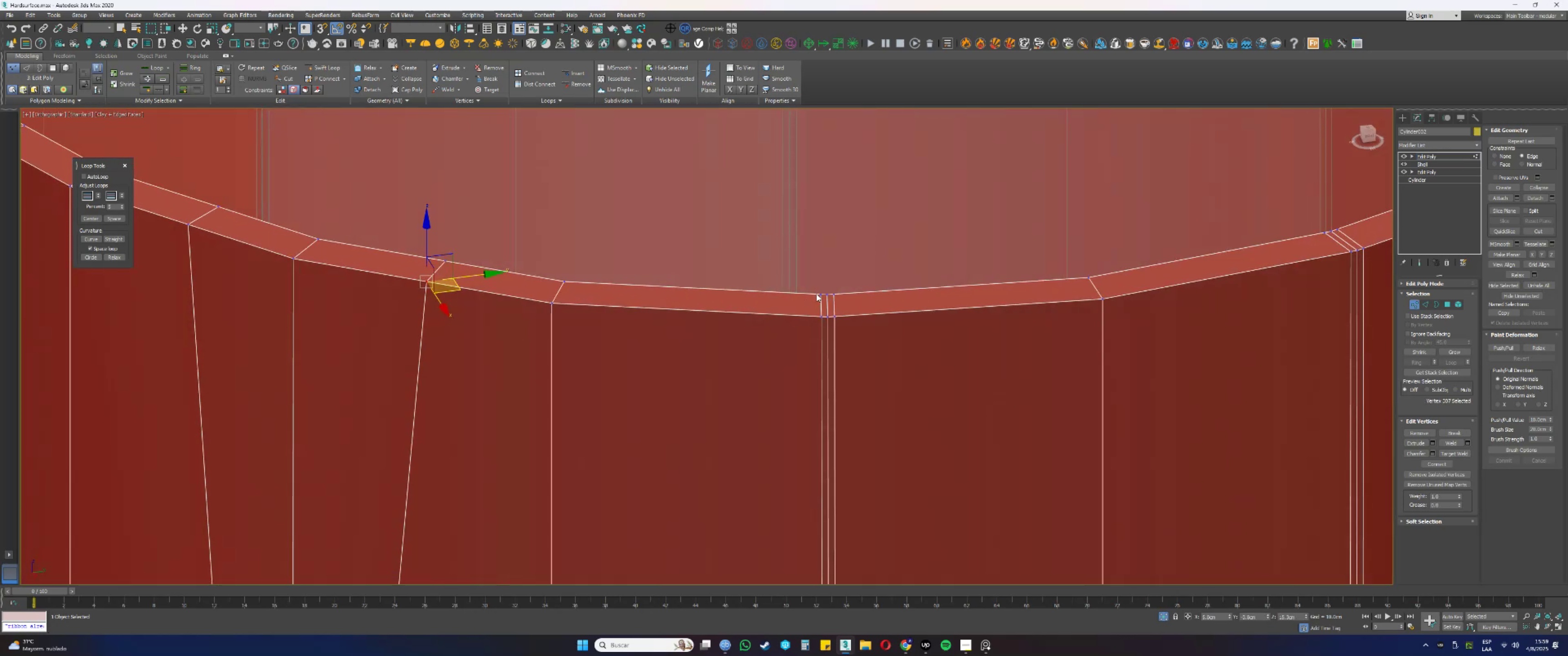 
left_click([820, 294])
 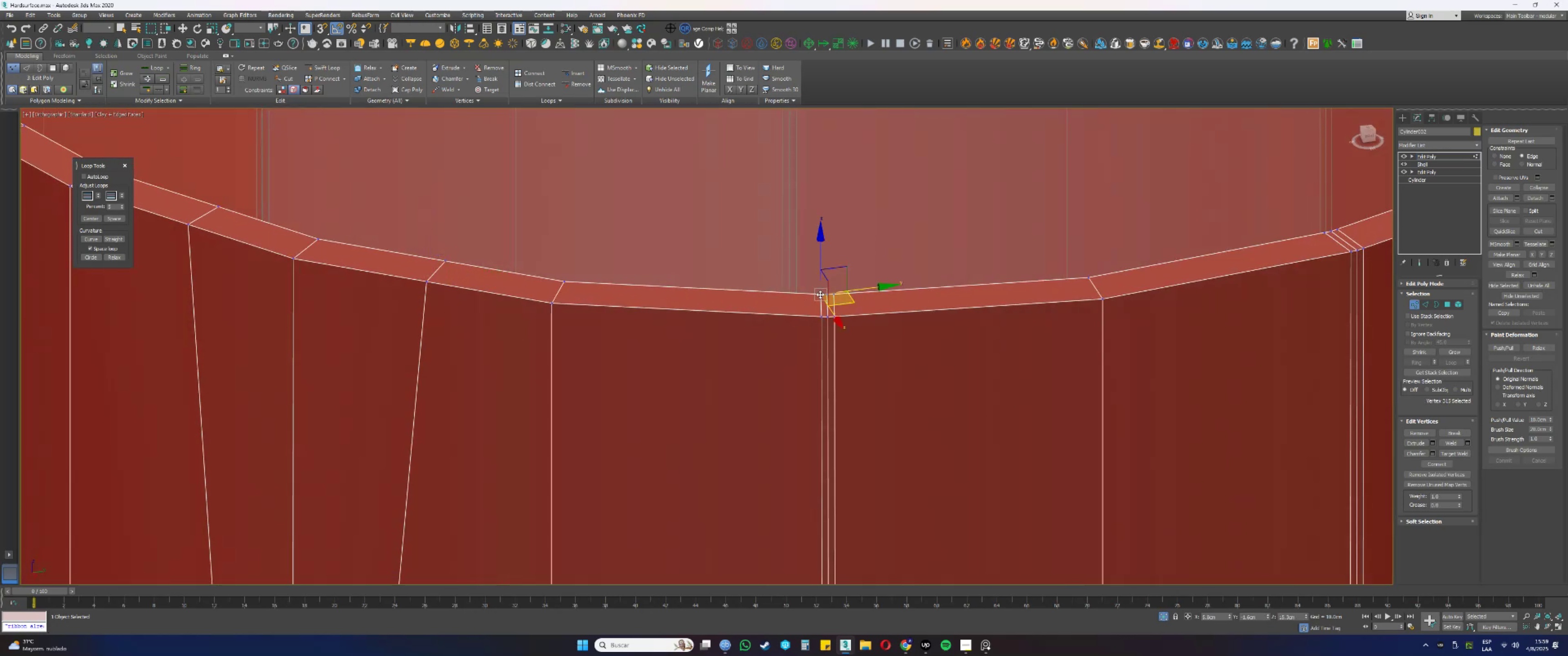 
hold_key(key=ControlLeft, duration=0.39)
double_click([821, 318])
 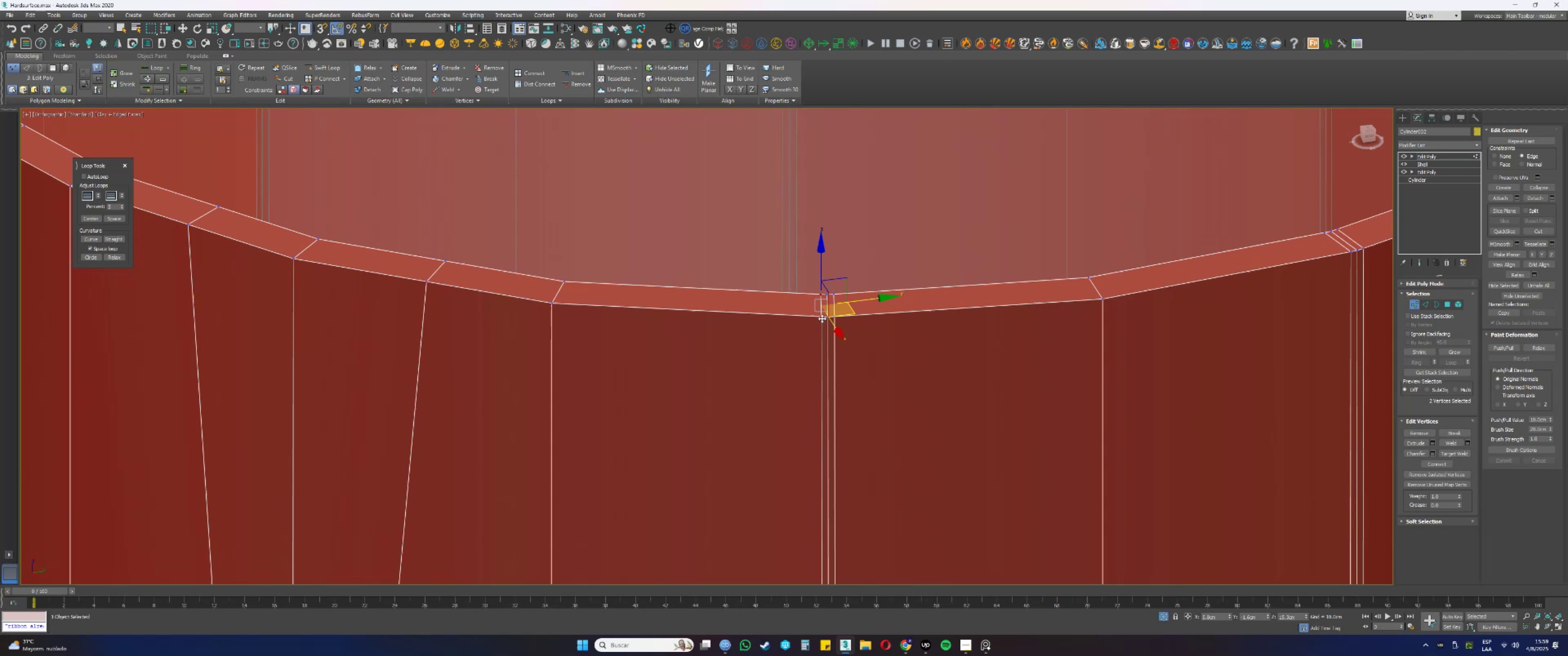 
key(Alt+AltLeft)
 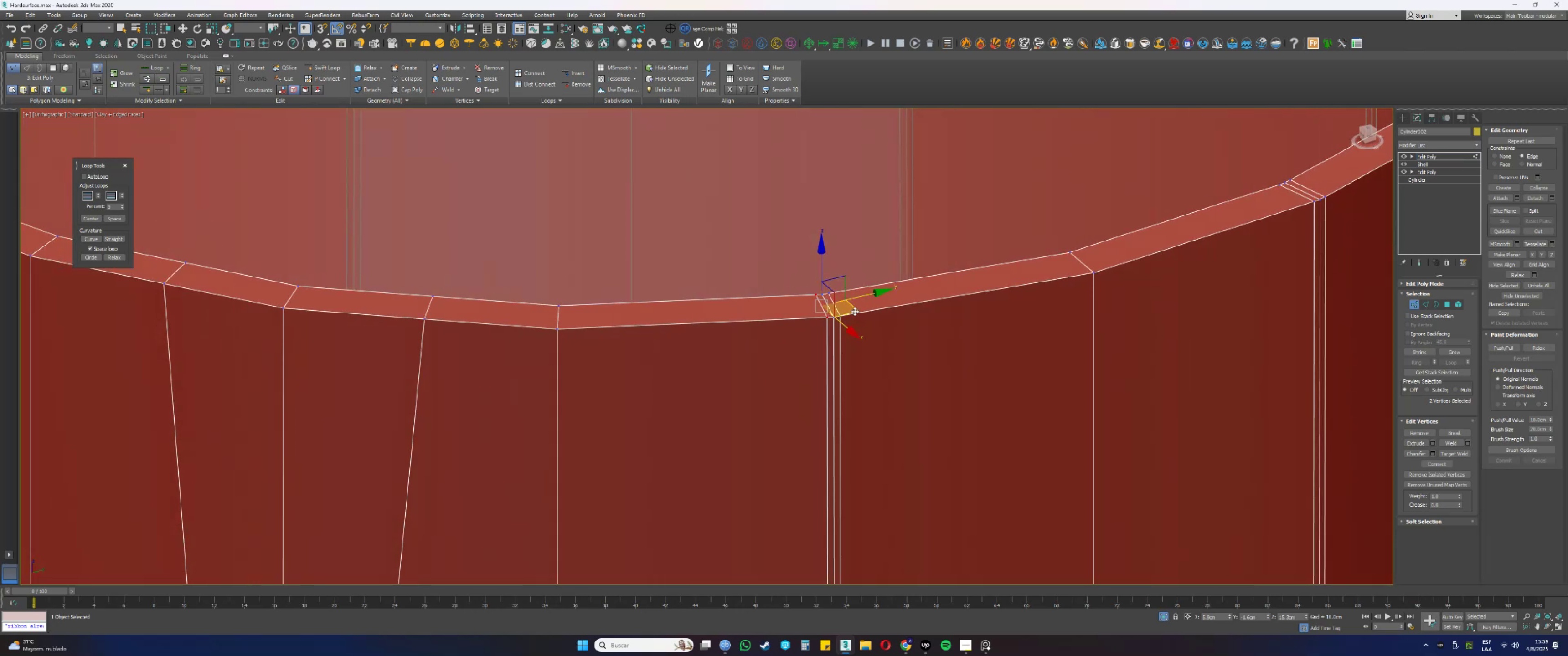 
left_click_drag(start_coordinate=[856, 310], to_coordinate=[748, 328])
 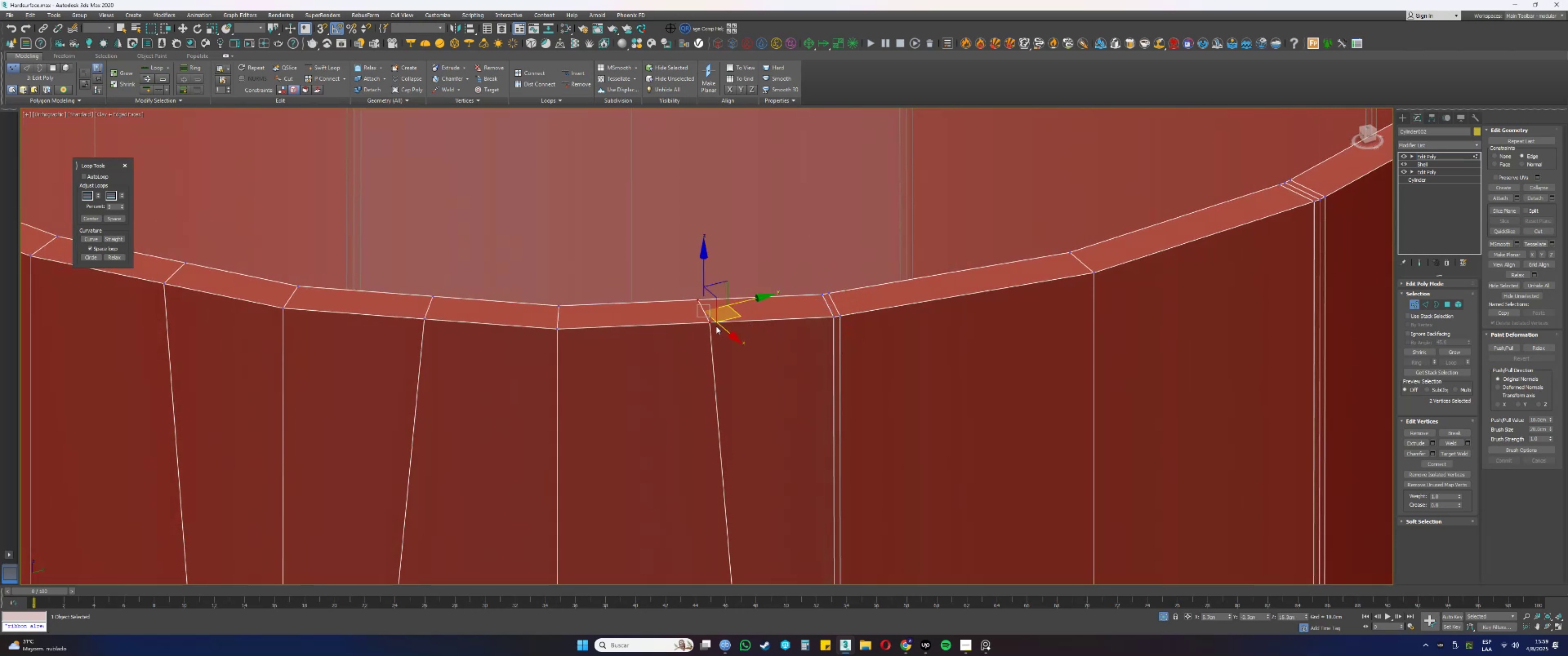 
left_click([711, 323])
 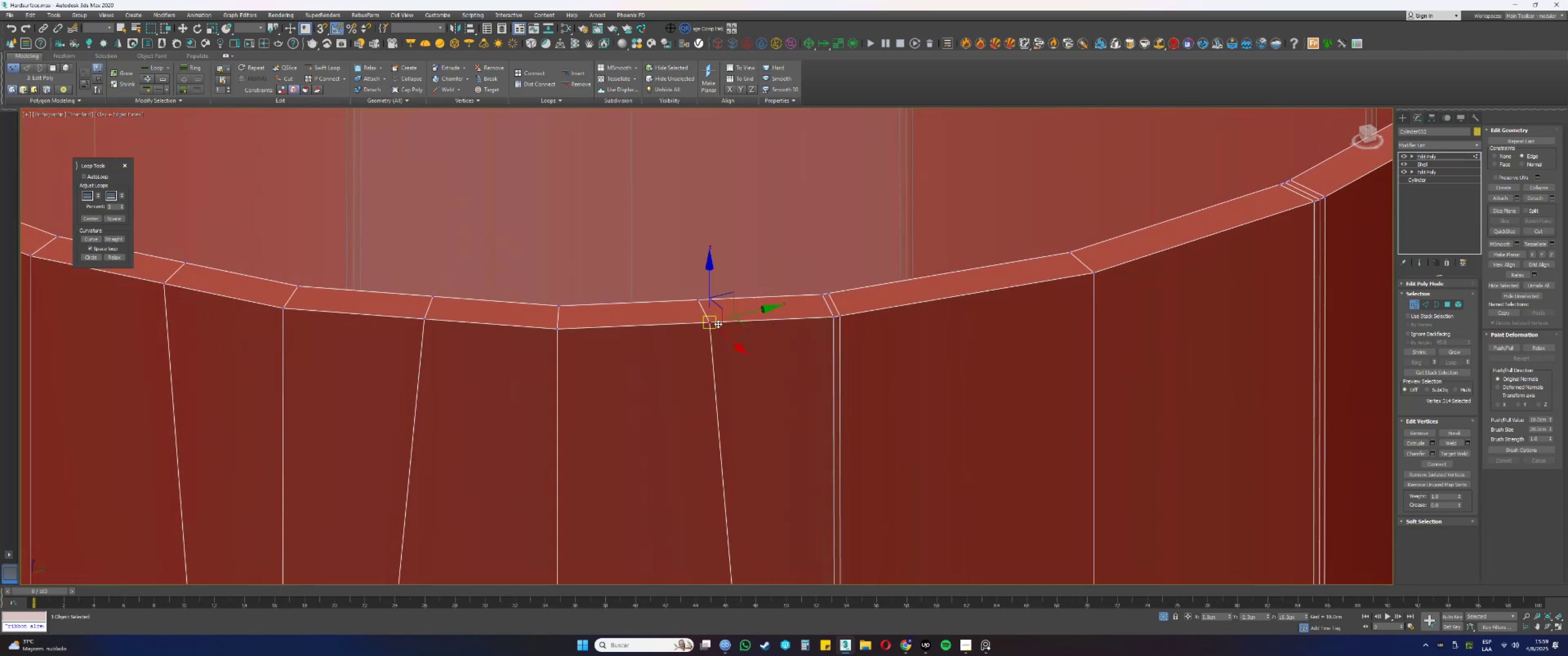 
key(Alt+AltLeft)
 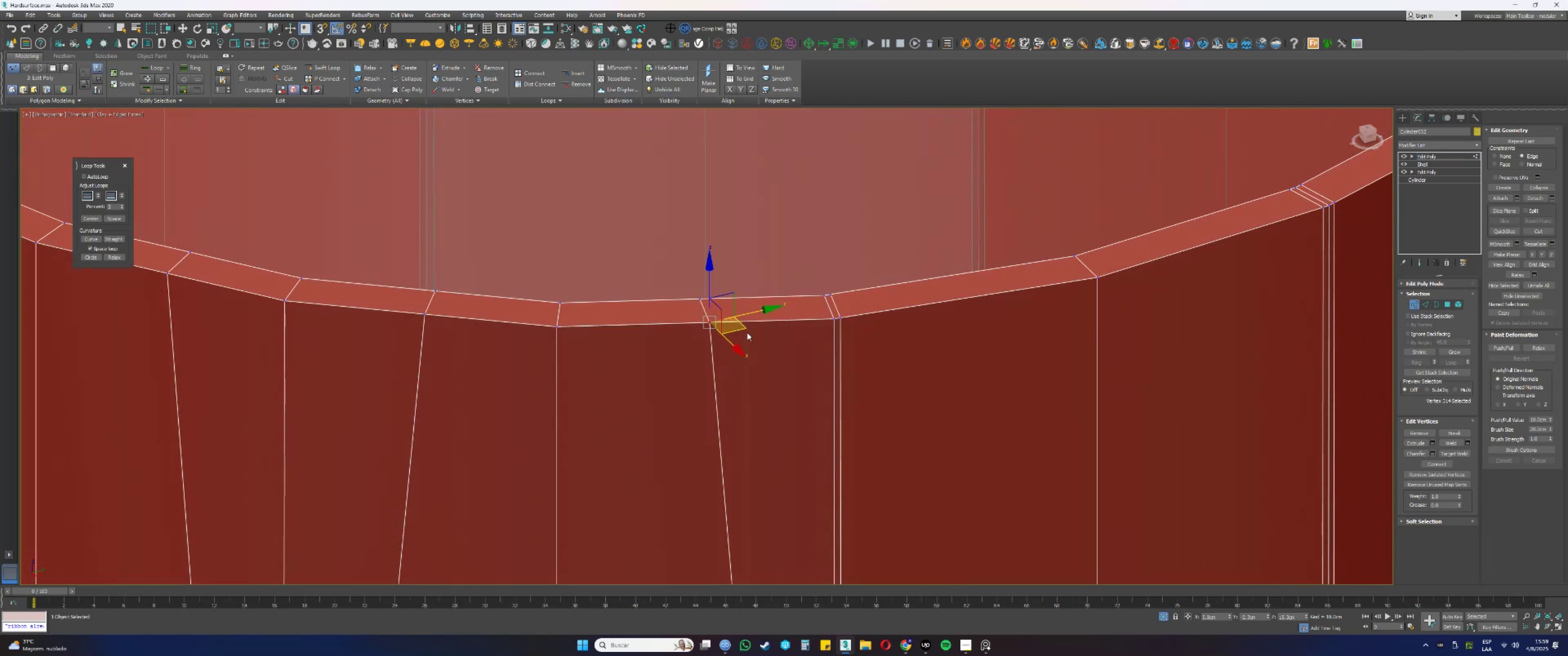 
left_click_drag(start_coordinate=[744, 328], to_coordinate=[736, 330])
 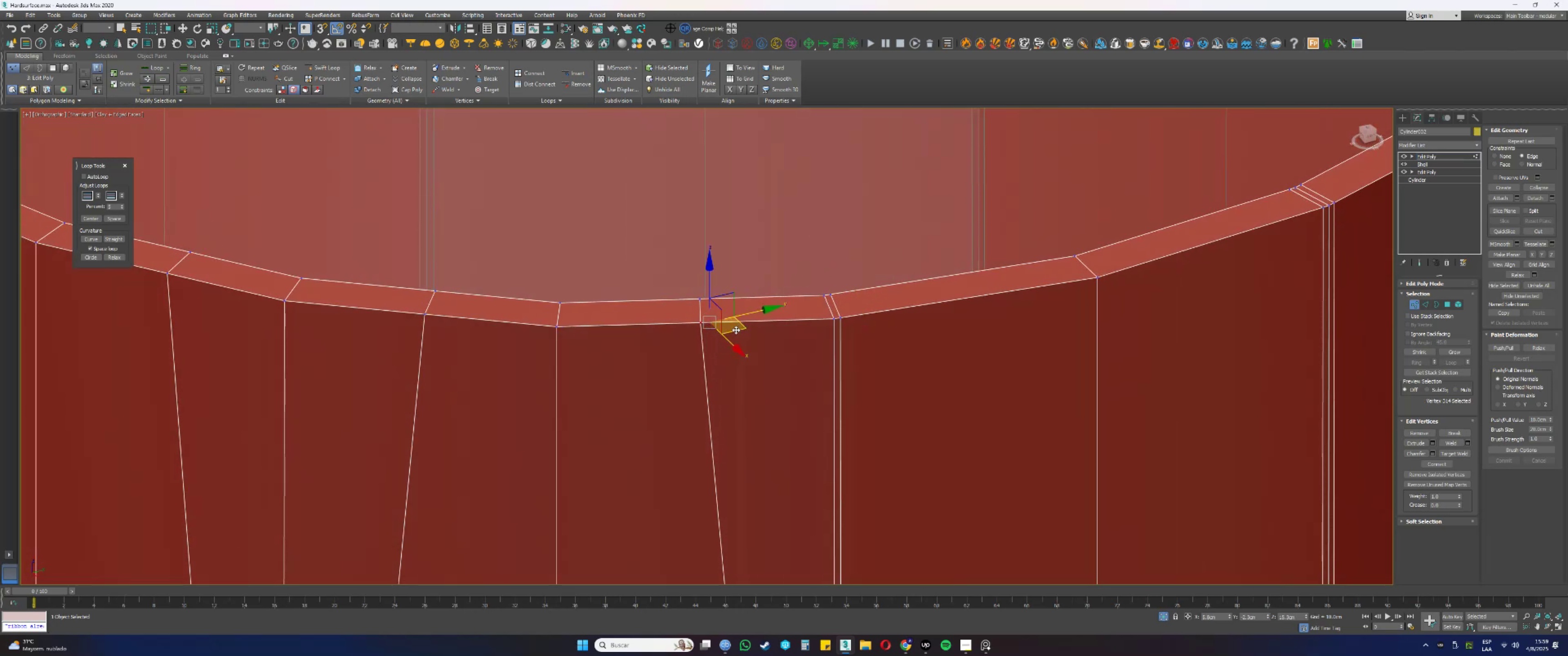 
key(Alt+AltLeft)
 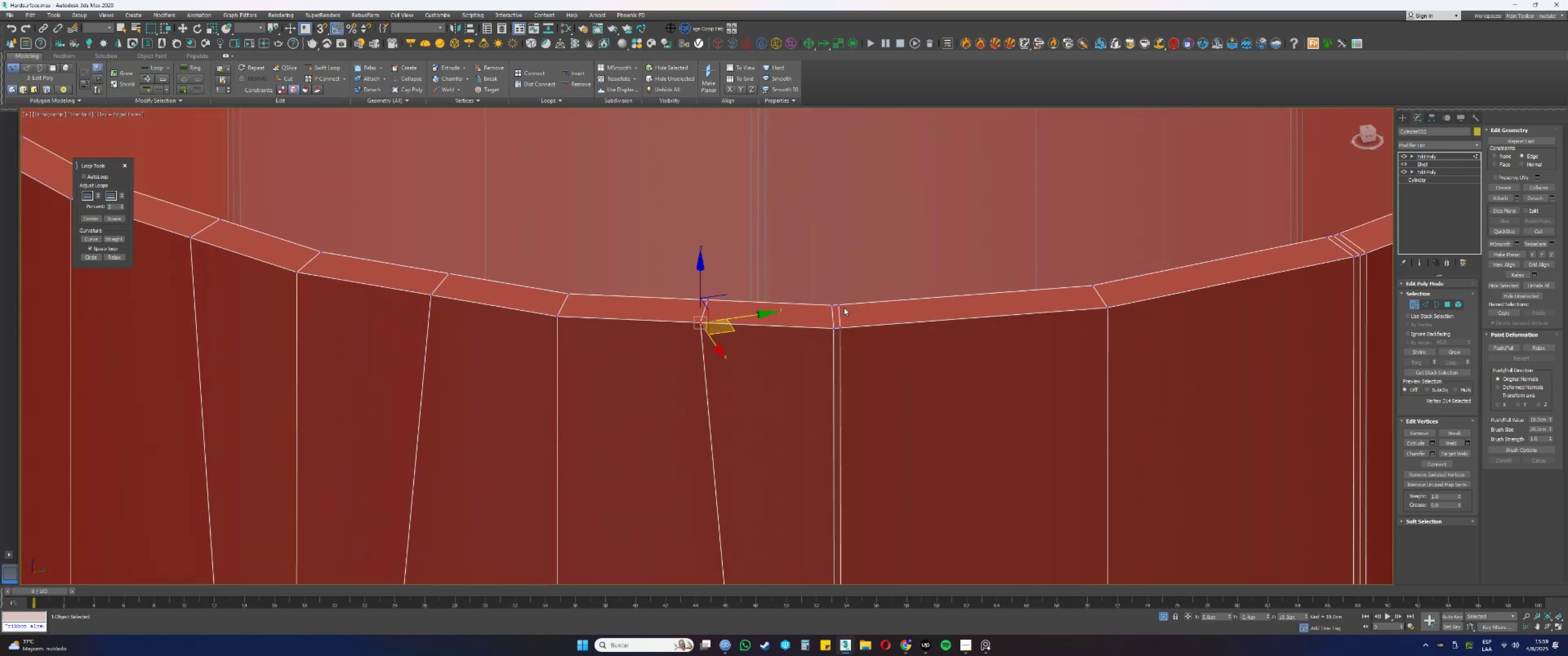 
left_click([838, 305])
 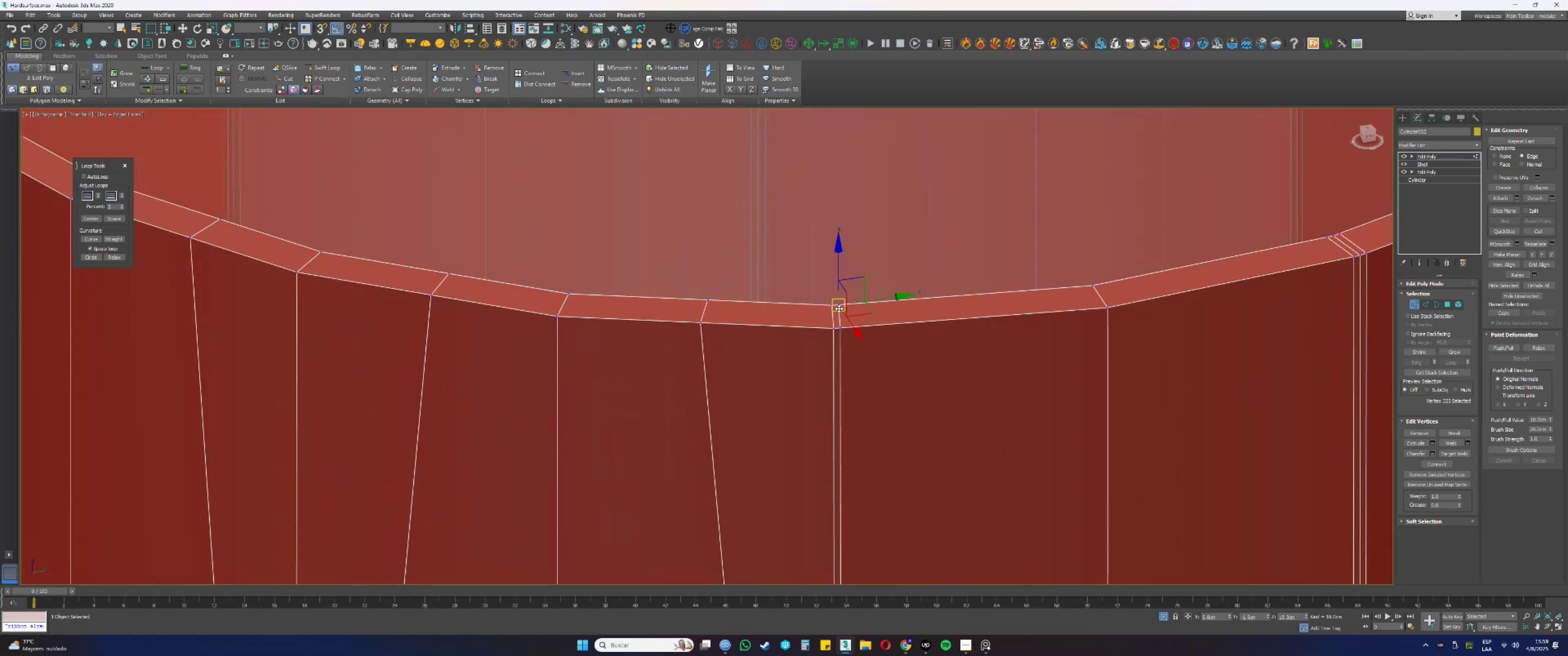 
hold_key(key=ControlLeft, duration=0.42)
double_click([842, 328])
 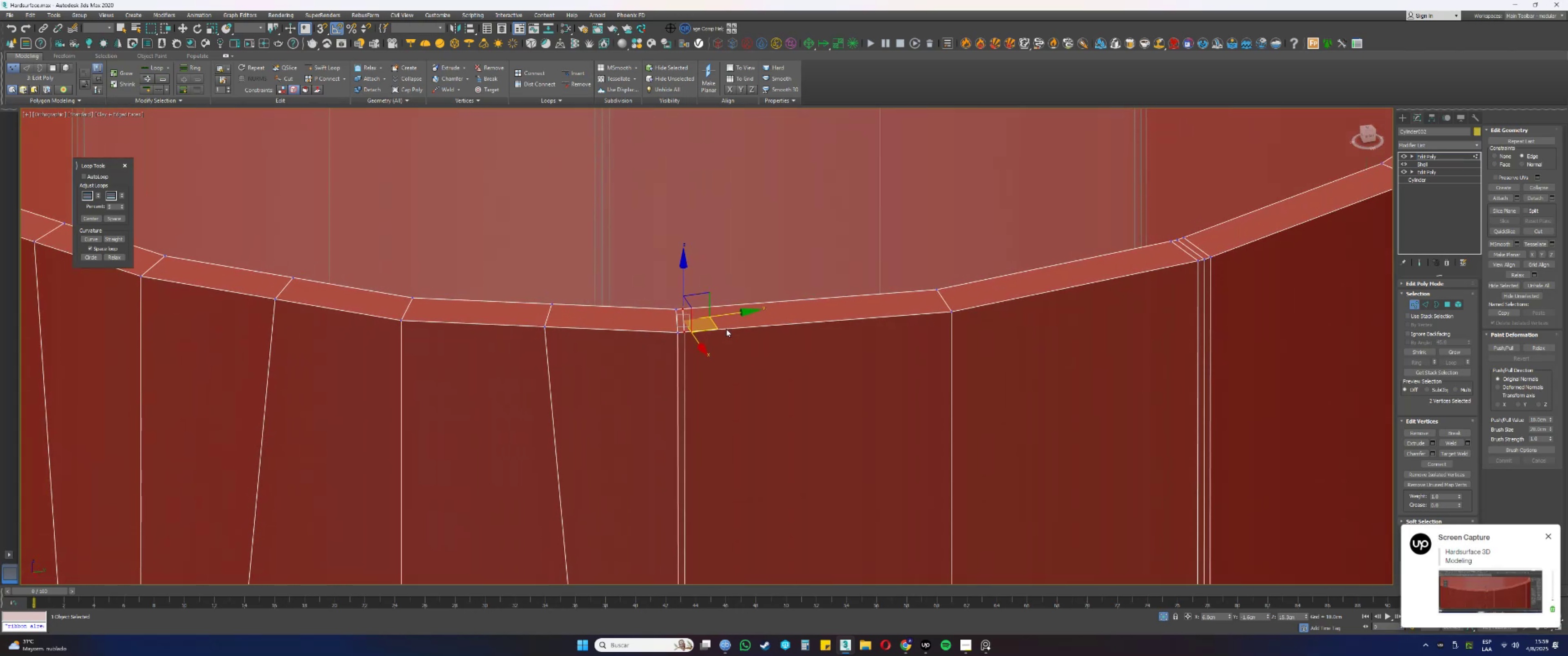 
left_click_drag(start_coordinate=[716, 330], to_coordinate=[843, 334])
 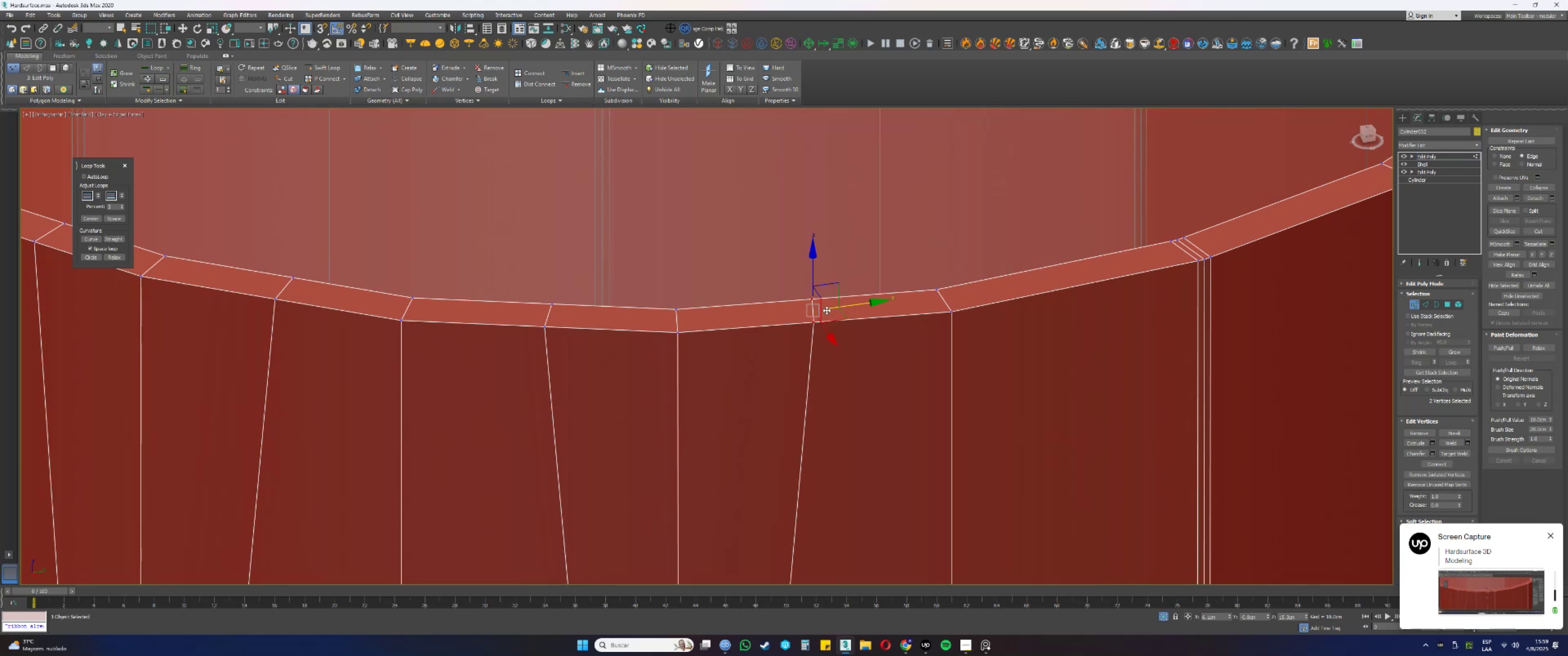 
hold_key(key=AltLeft, duration=0.49)
left_click([811, 297])
 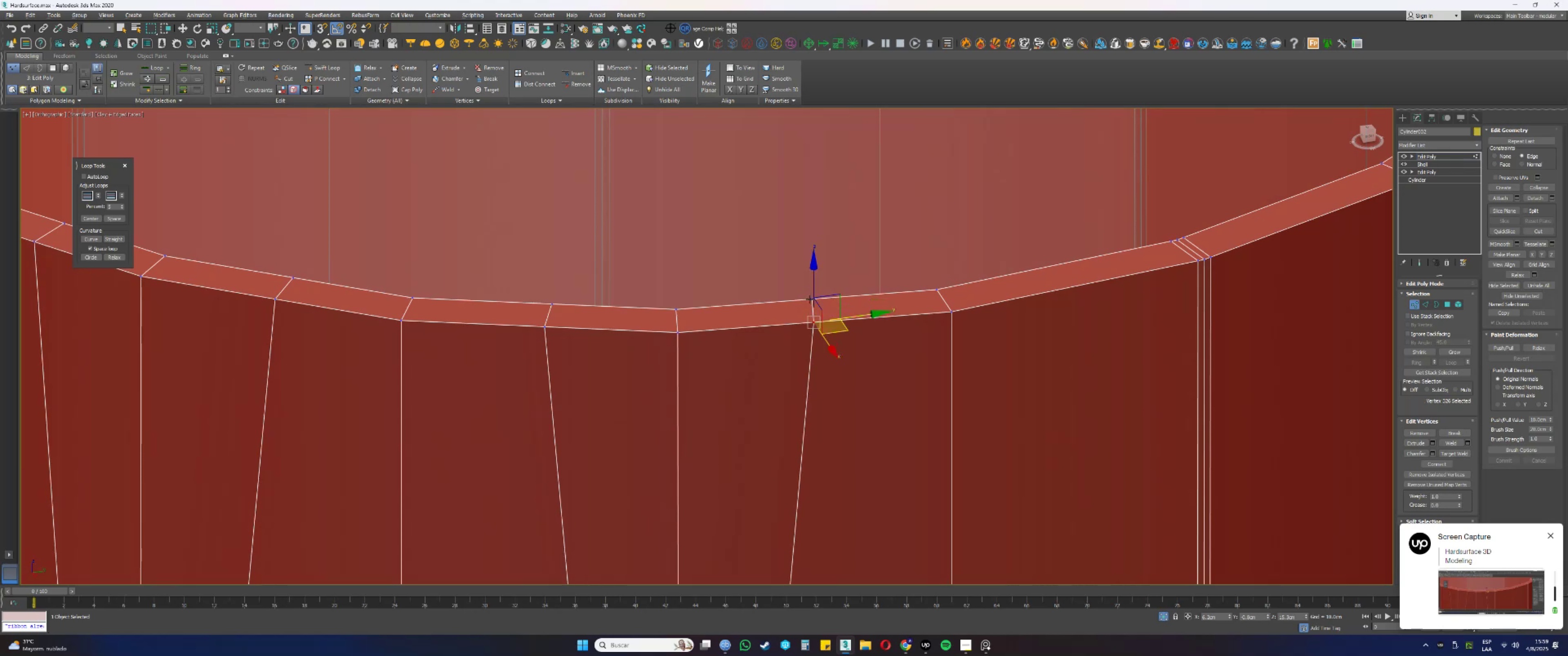 
key(Alt+AltLeft)
 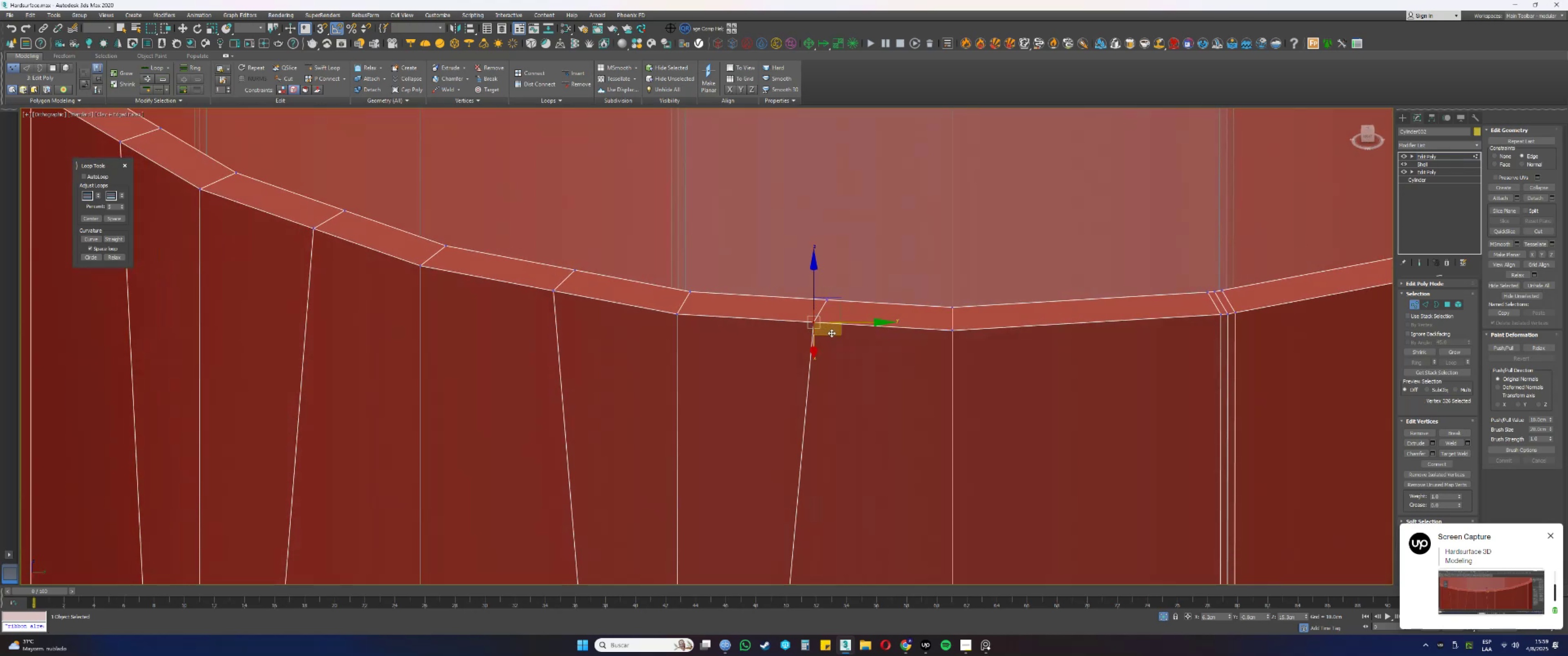 
left_click_drag(start_coordinate=[833, 334], to_coordinate=[837, 335])
 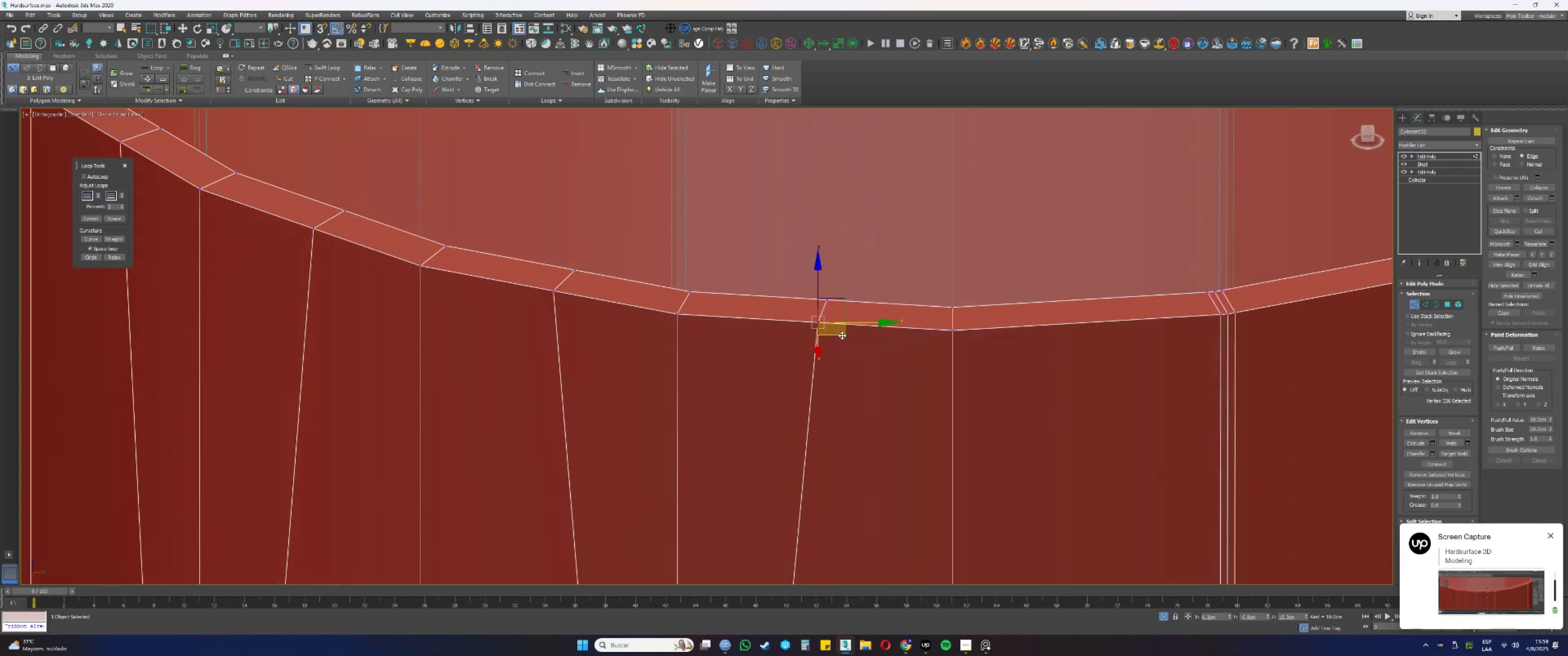 
key(Alt+AltLeft)
 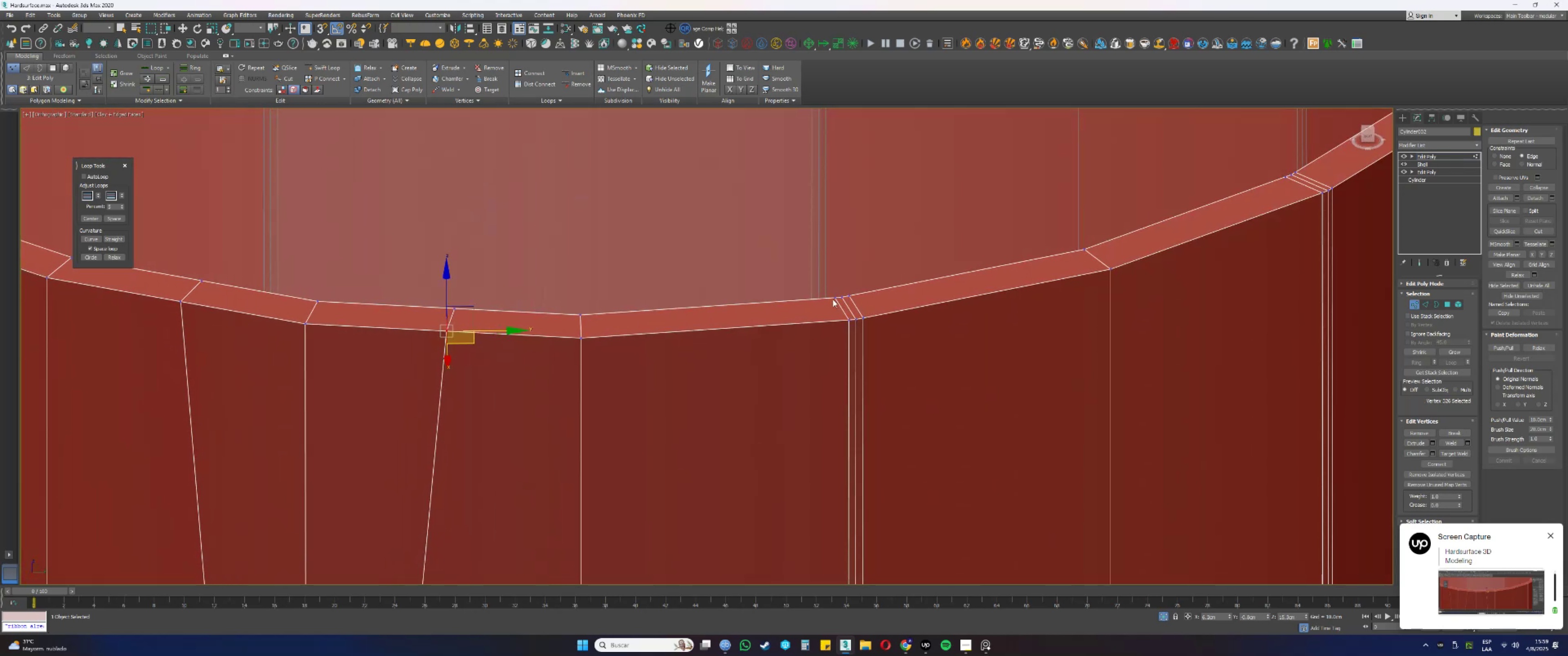 
hold_key(key=ControlLeft, duration=0.46)
left_click([851, 318])
 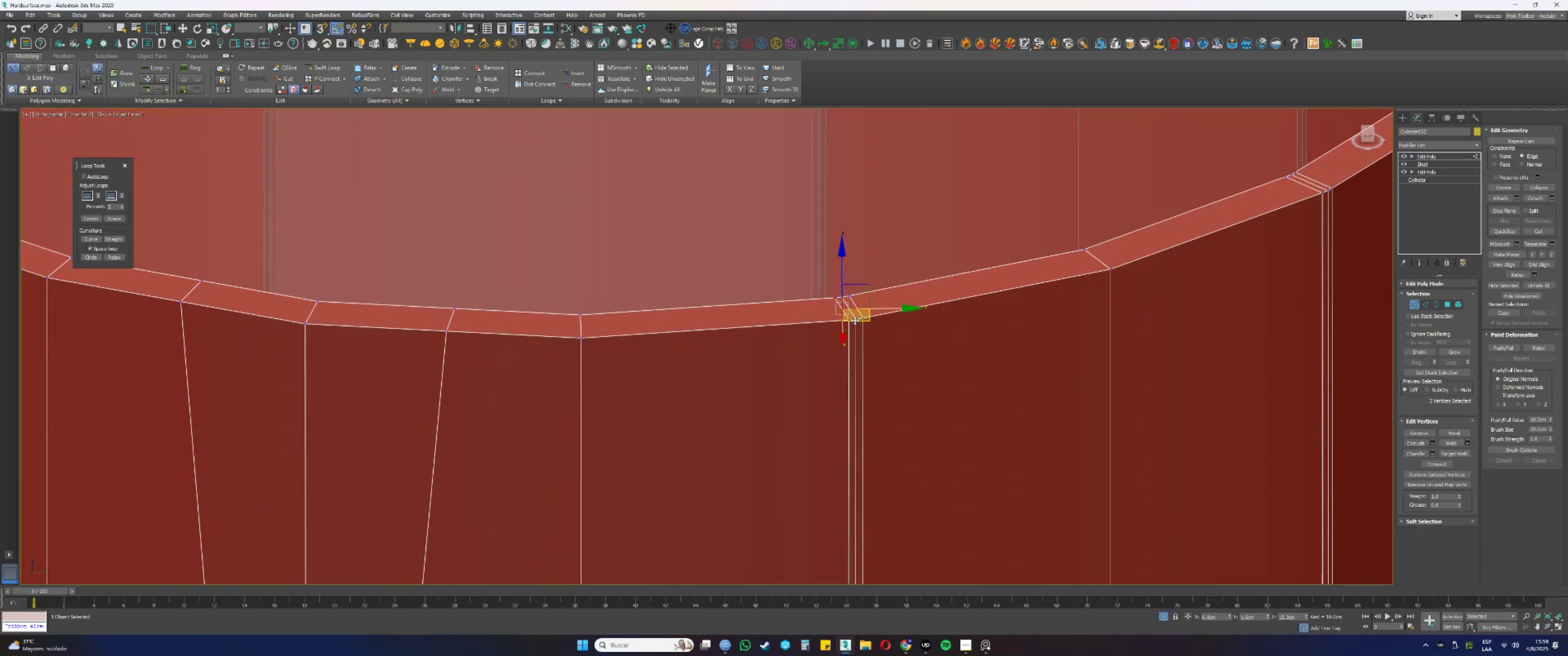 
key(Alt+AltLeft)
 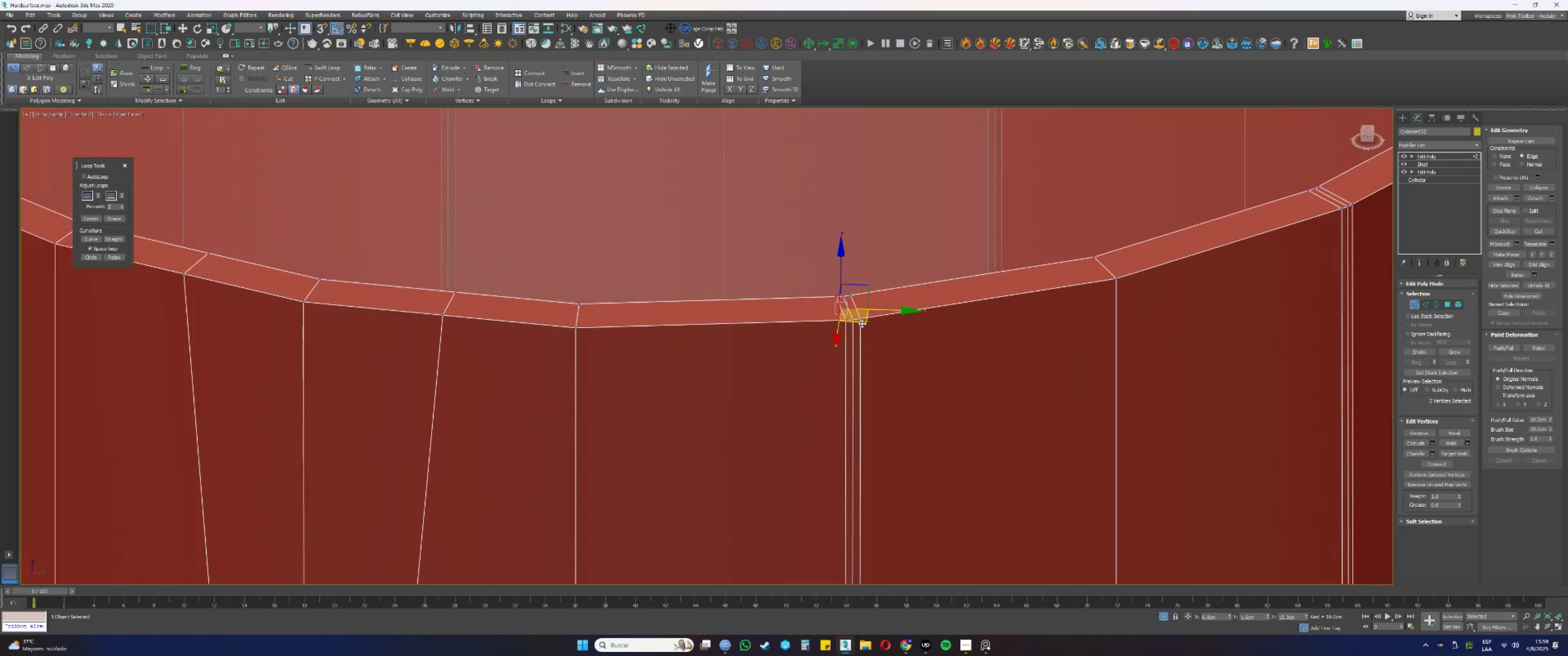 
left_click_drag(start_coordinate=[862, 323], to_coordinate=[753, 337])
 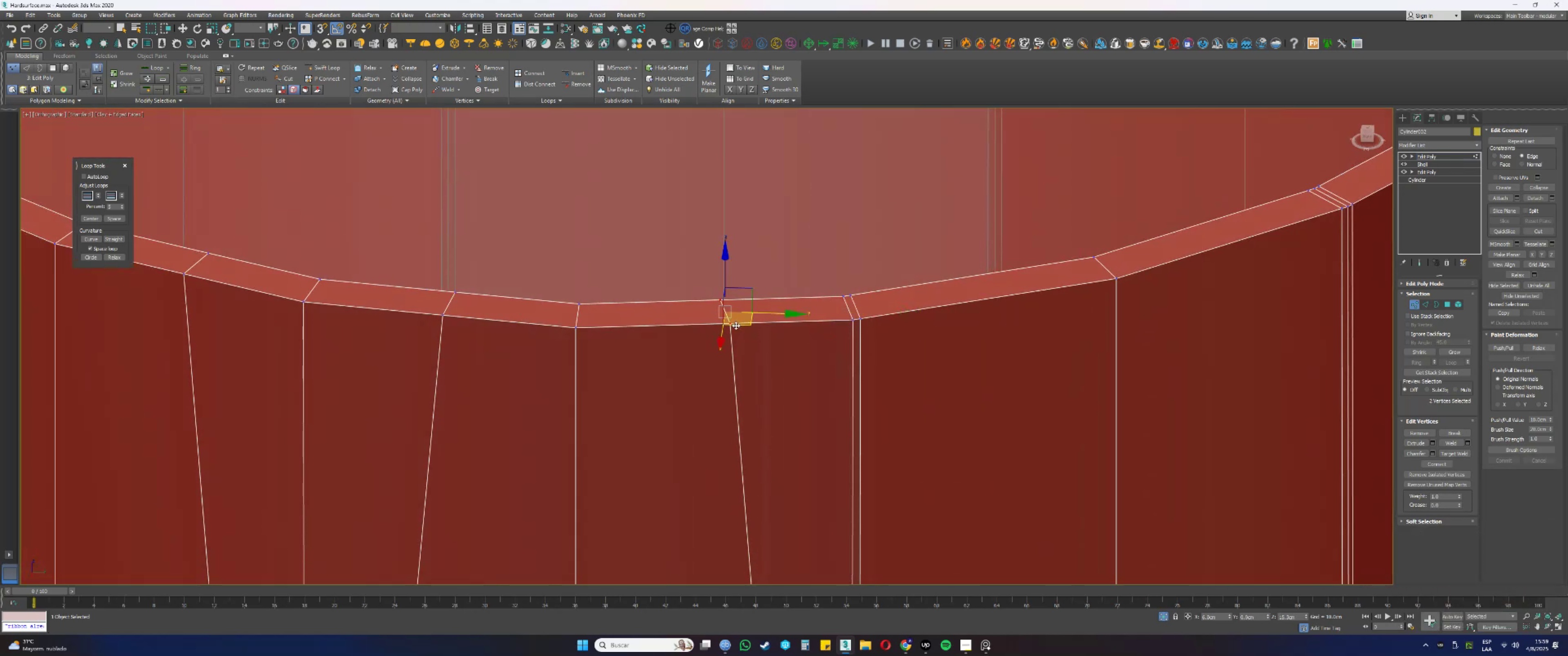 
left_click([731, 325])
 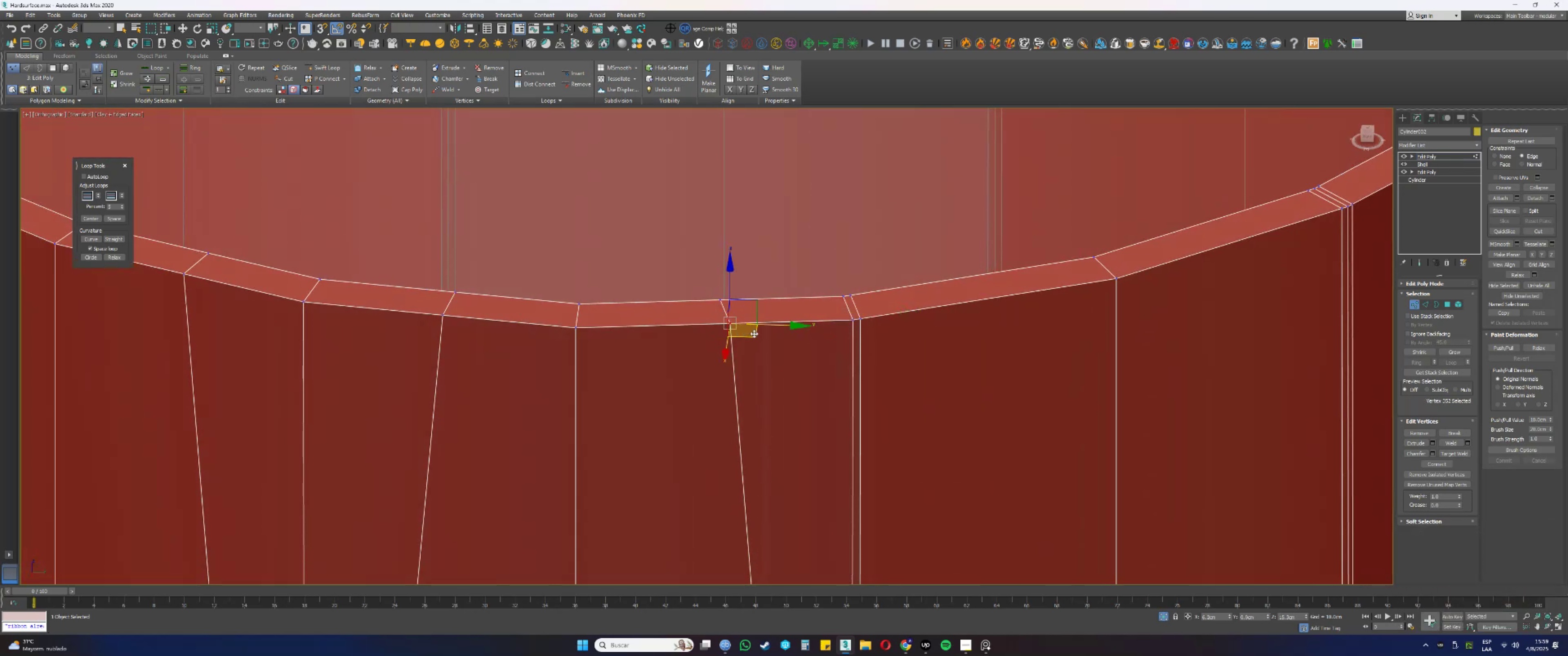 
left_click_drag(start_coordinate=[756, 336], to_coordinate=[755, 339])
 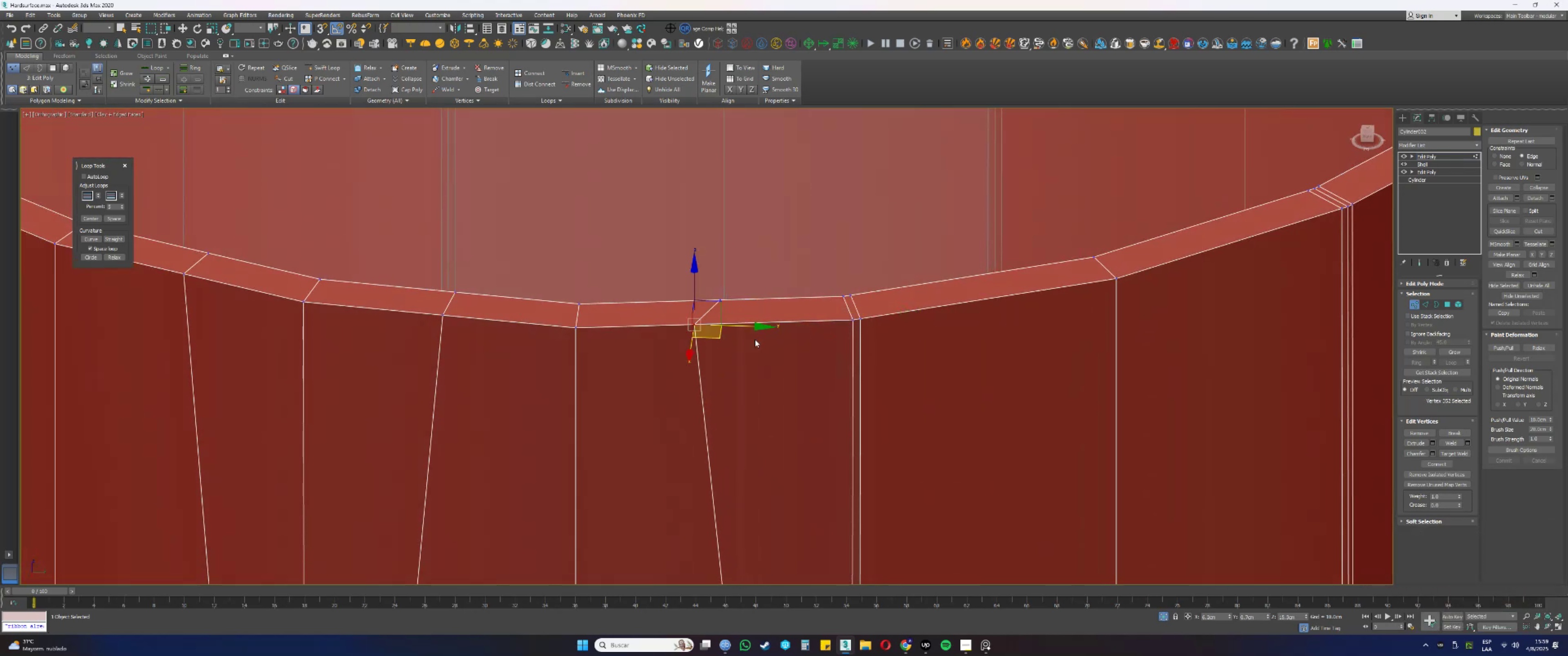 
key(Control+ControlLeft)
 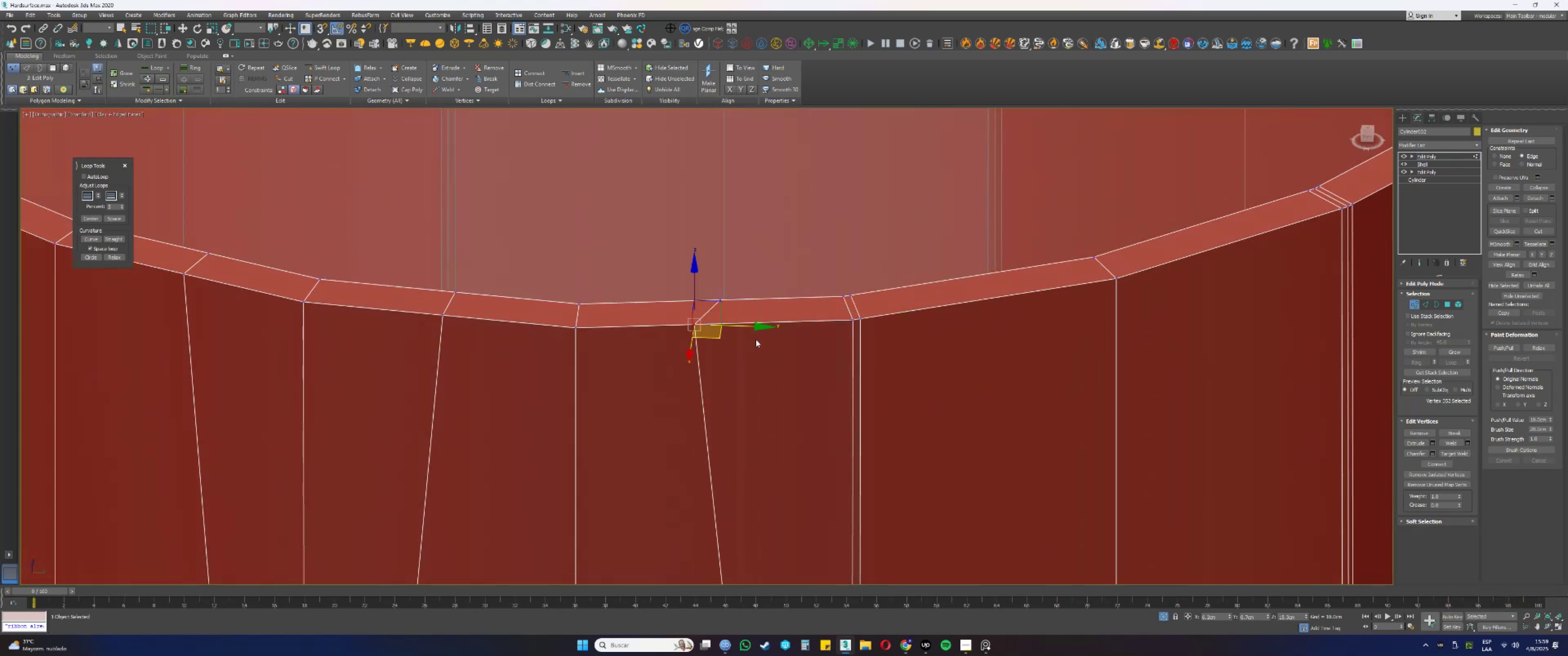 
key(Control+Z)
 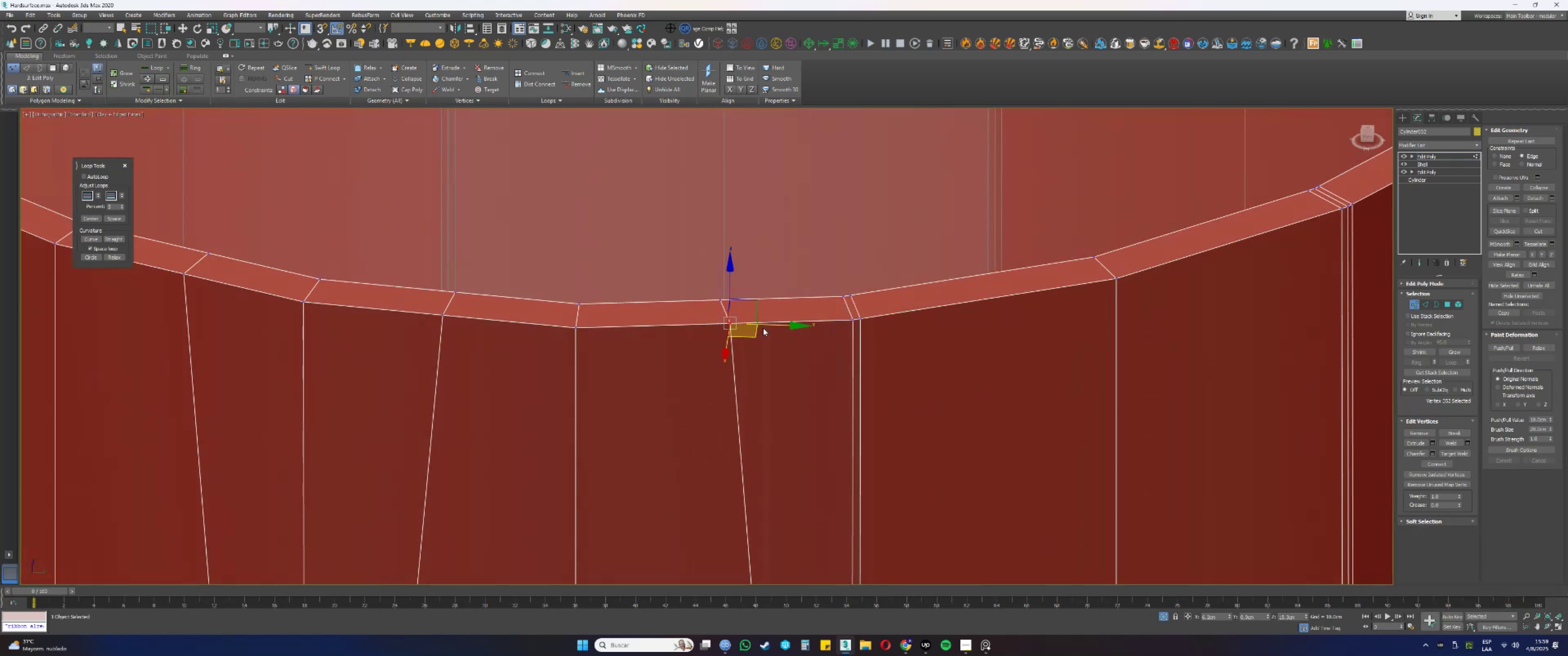 
left_click_drag(start_coordinate=[773, 326], to_coordinate=[764, 329])
 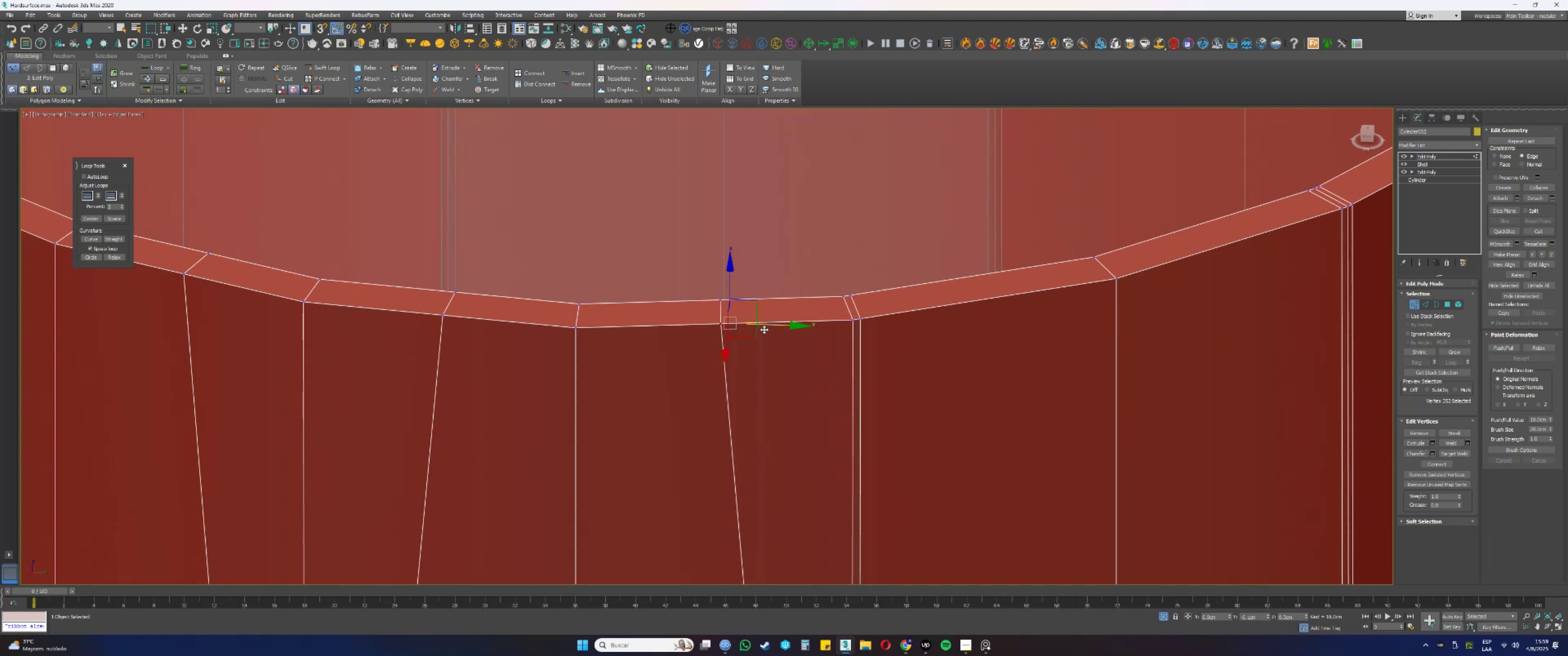 
hold_key(key=AltLeft, duration=0.44)
 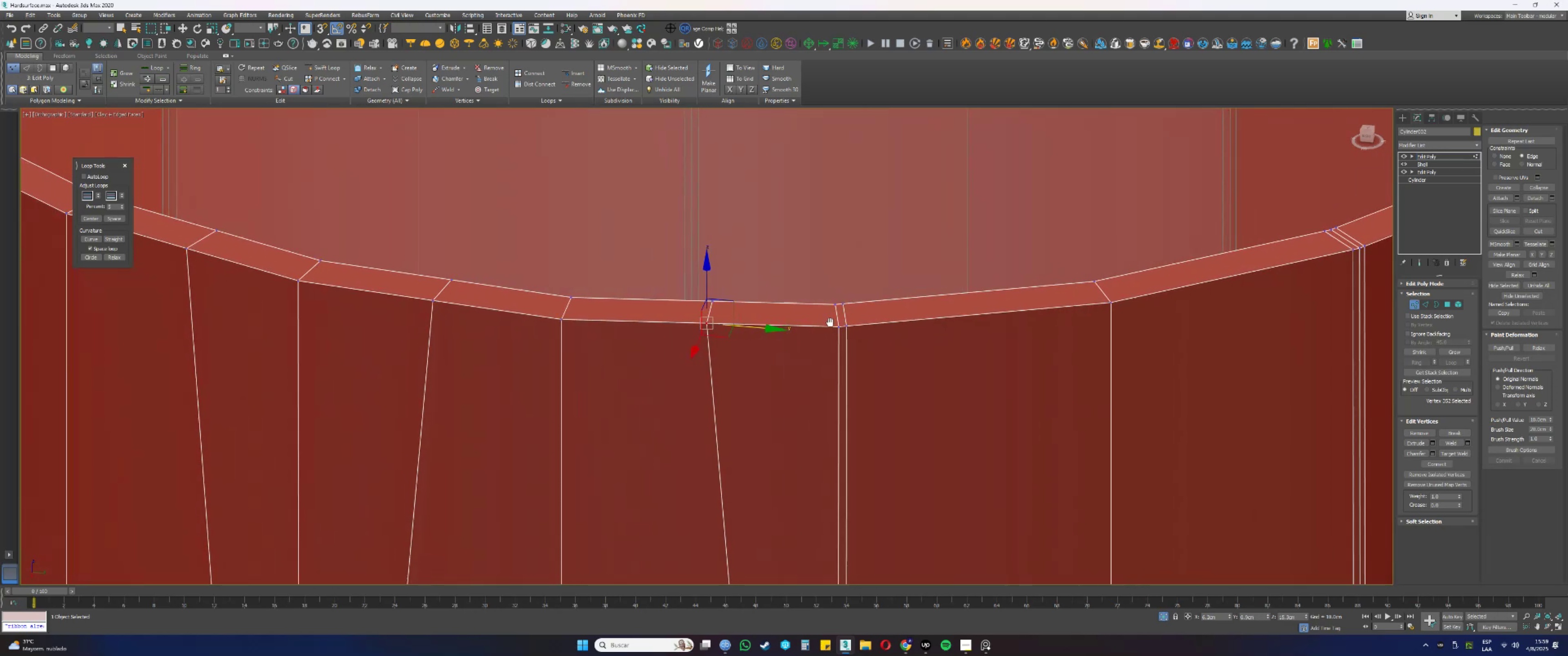 
key(Alt+AltLeft)
 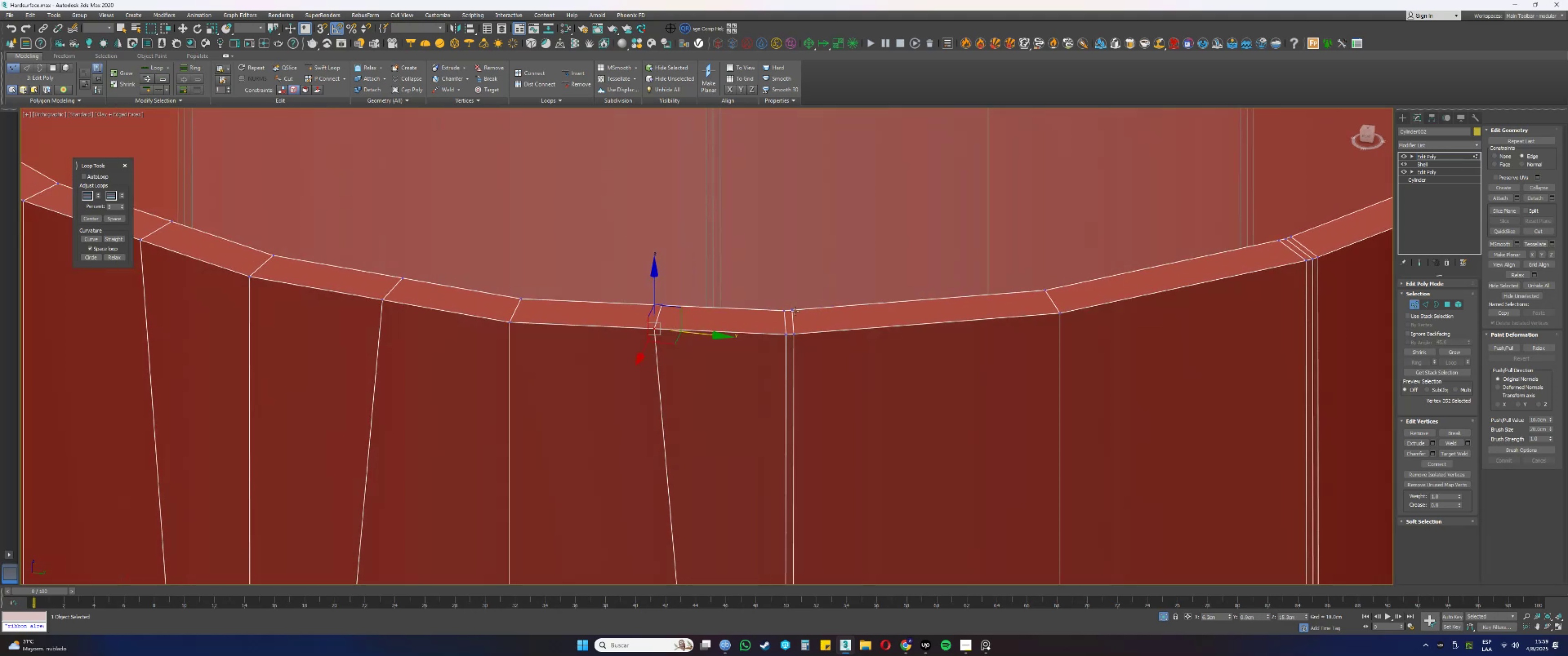 
left_click([793, 310])
 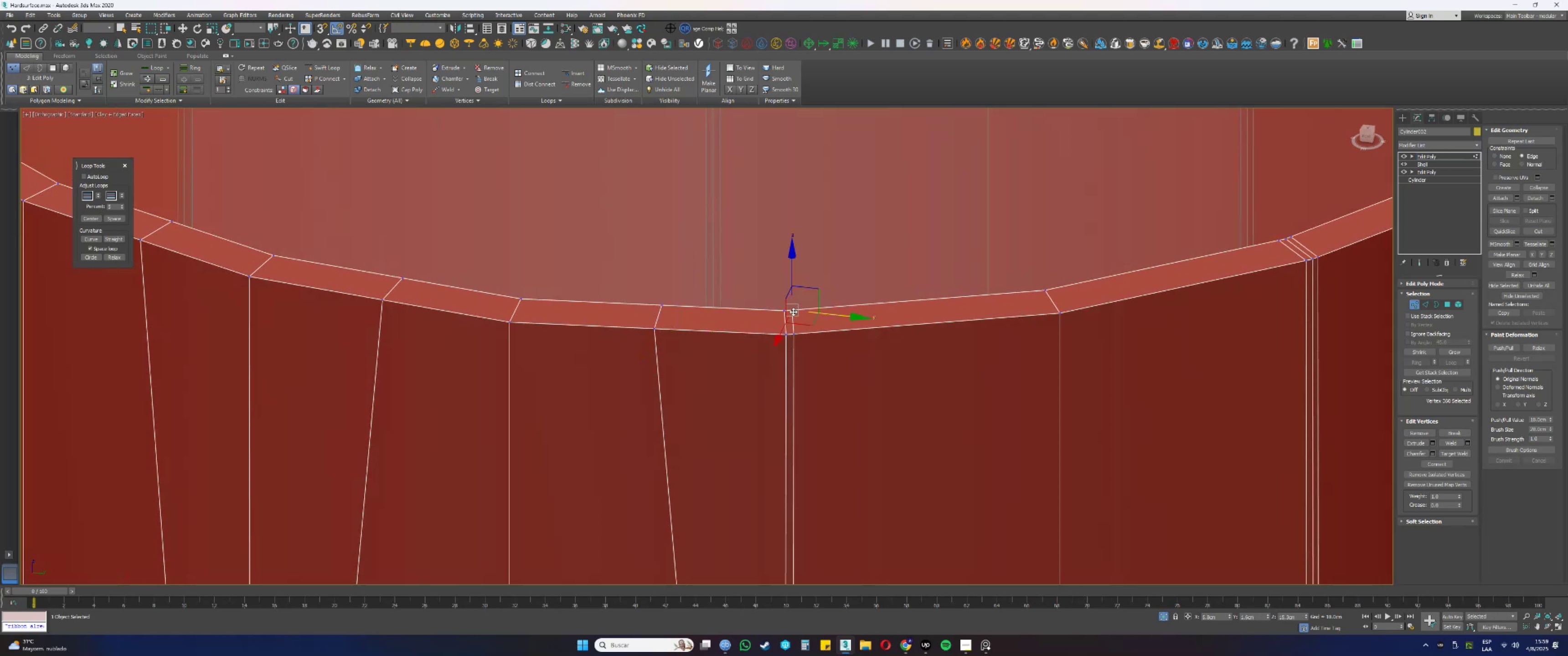 
hold_key(key=ControlLeft, duration=0.37)
double_click([796, 333])
 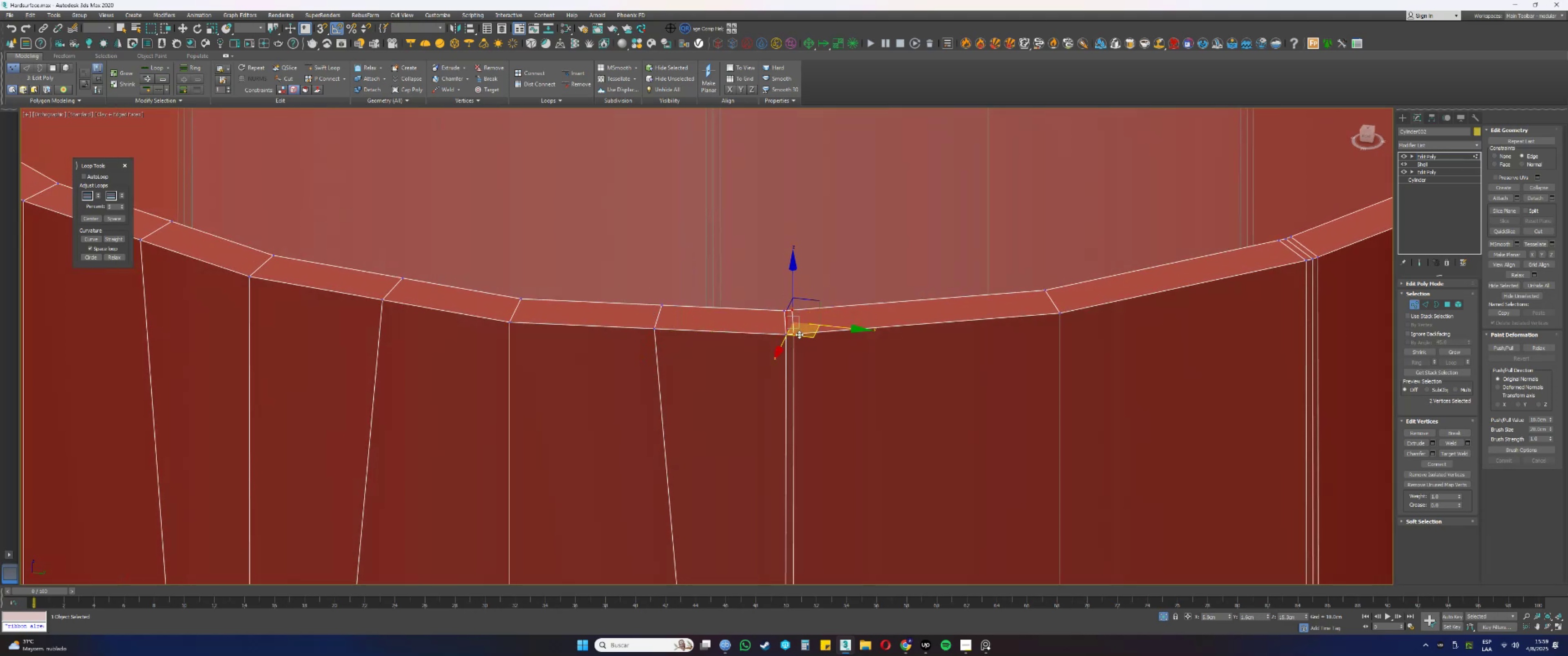 
key(Alt+AltLeft)
 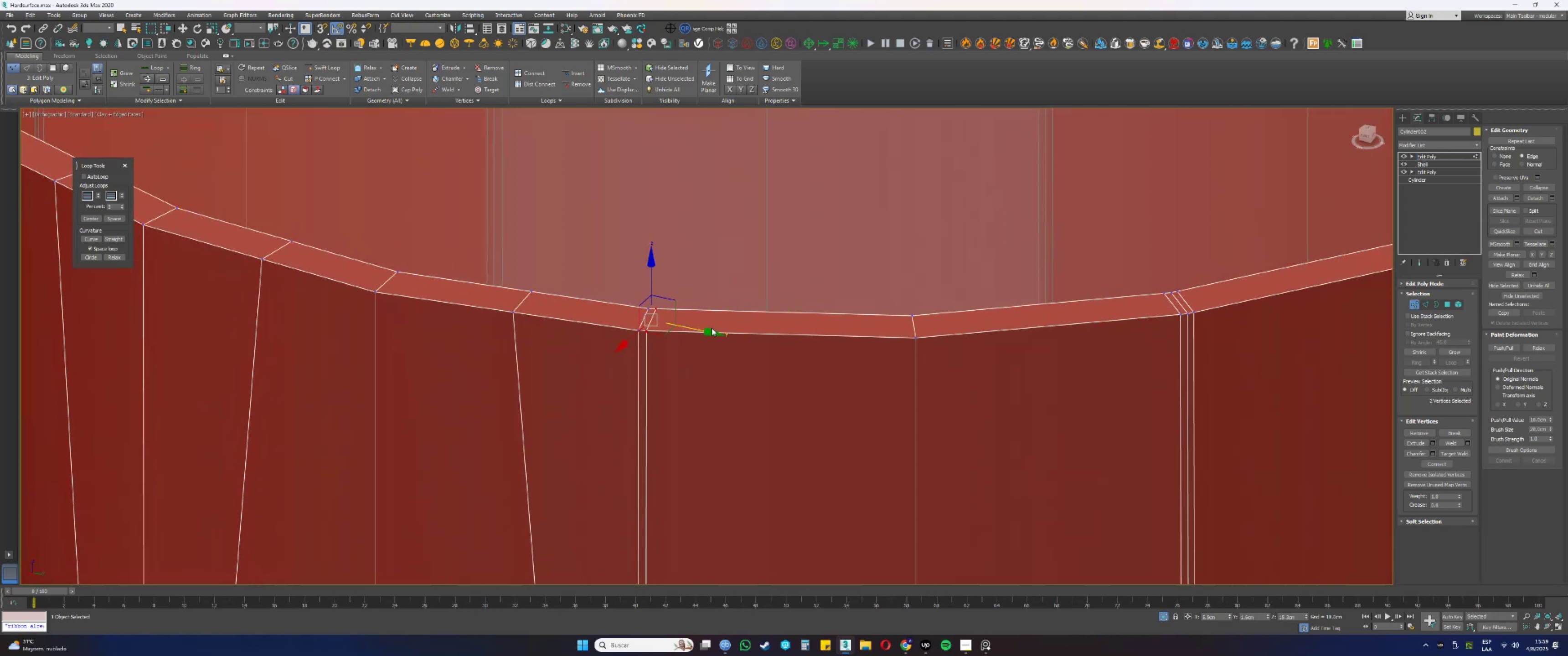 
left_click_drag(start_coordinate=[700, 329], to_coordinate=[806, 338])
 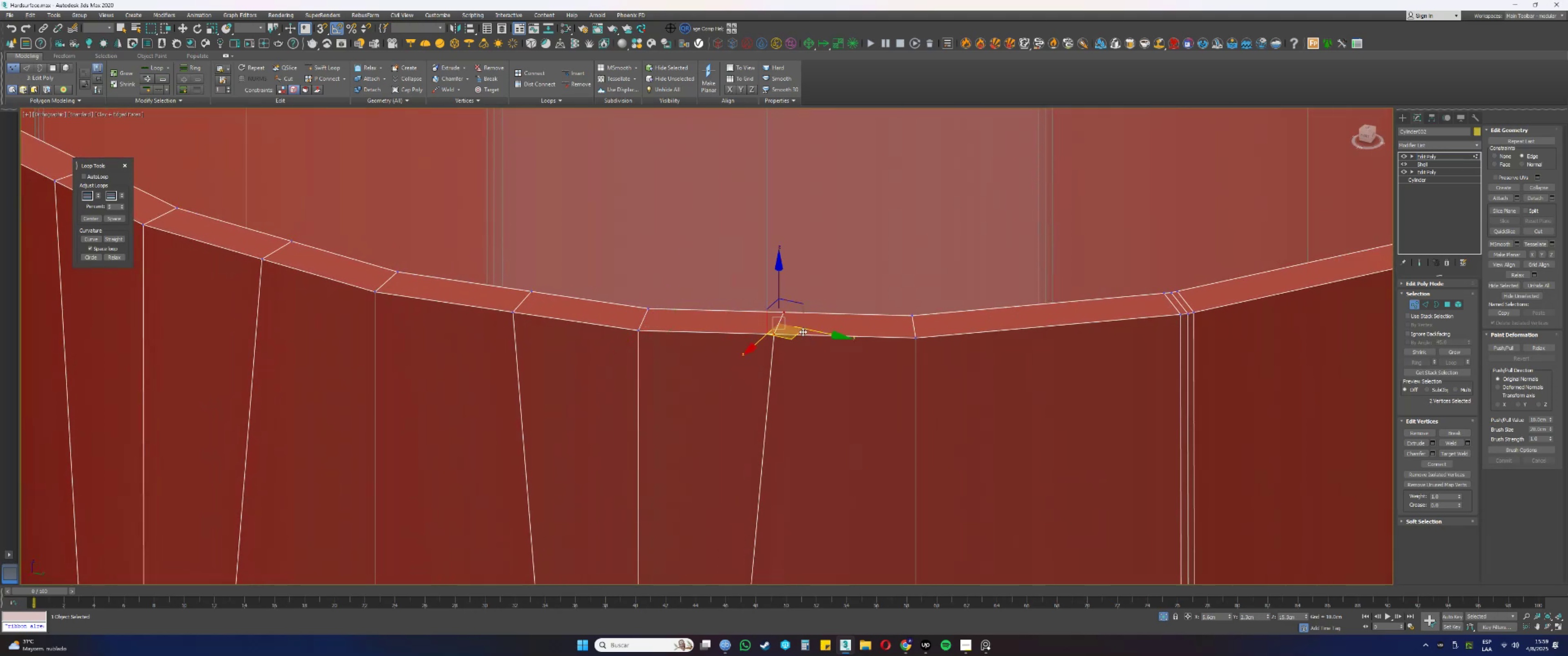 
hold_key(key=AltLeft, duration=0.39)
left_click([783, 310])
 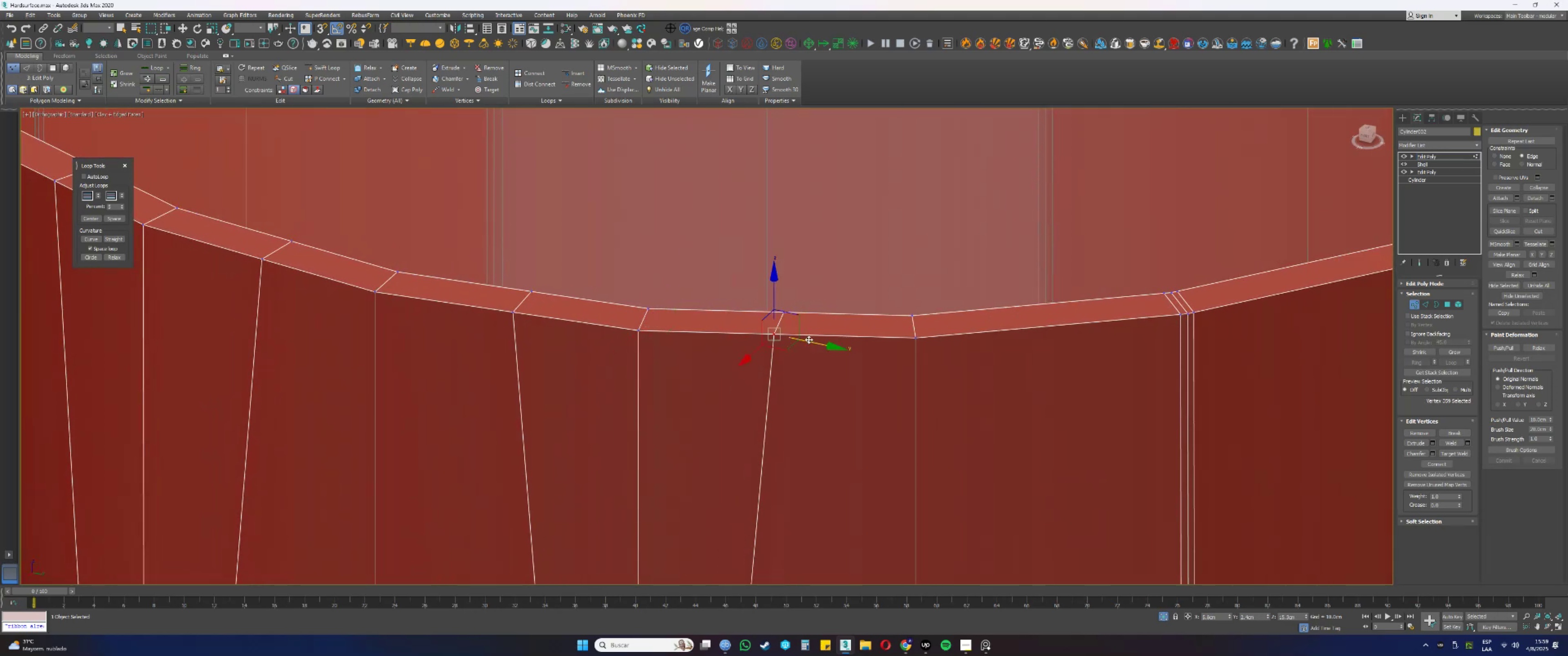 
left_click_drag(start_coordinate=[810, 340], to_coordinate=[813, 340])
 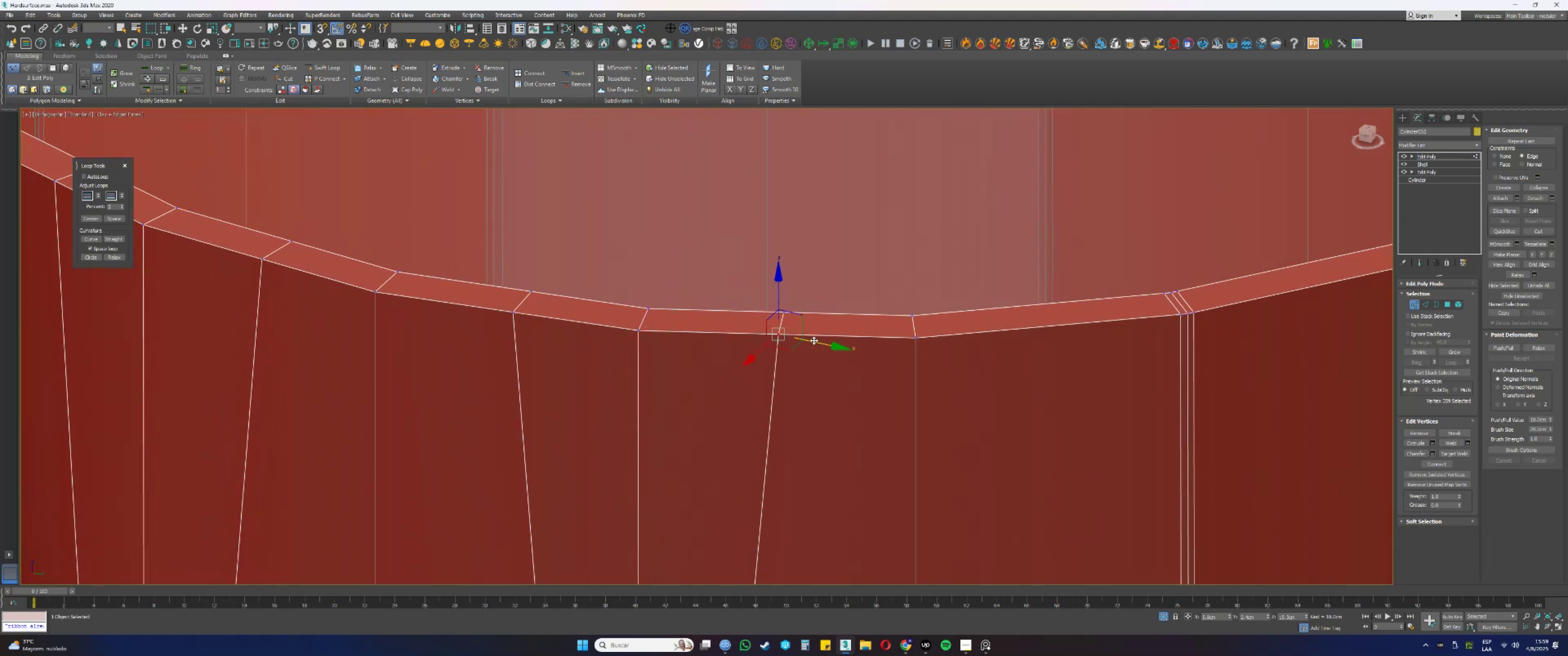 
key(Alt+AltLeft)
 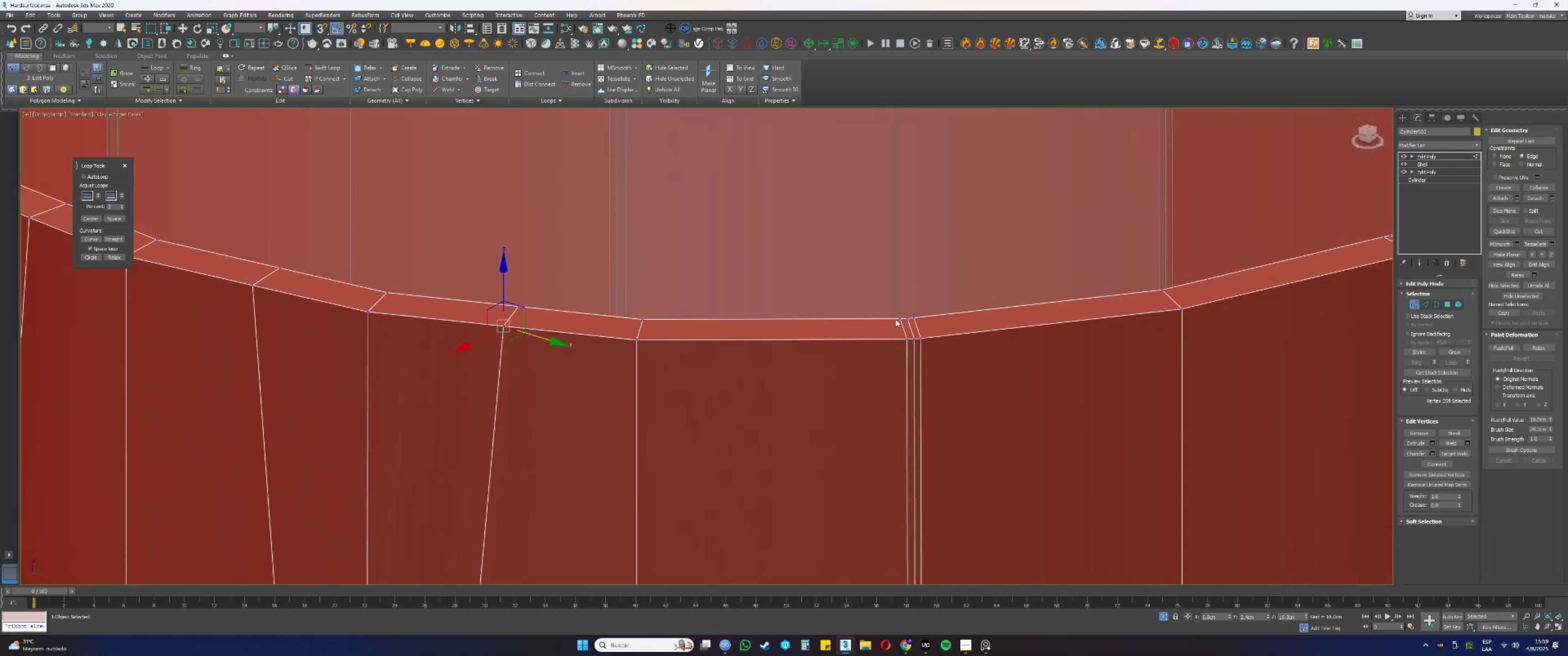 
hold_key(key=ControlLeft, duration=0.62)
left_click([905, 338])
 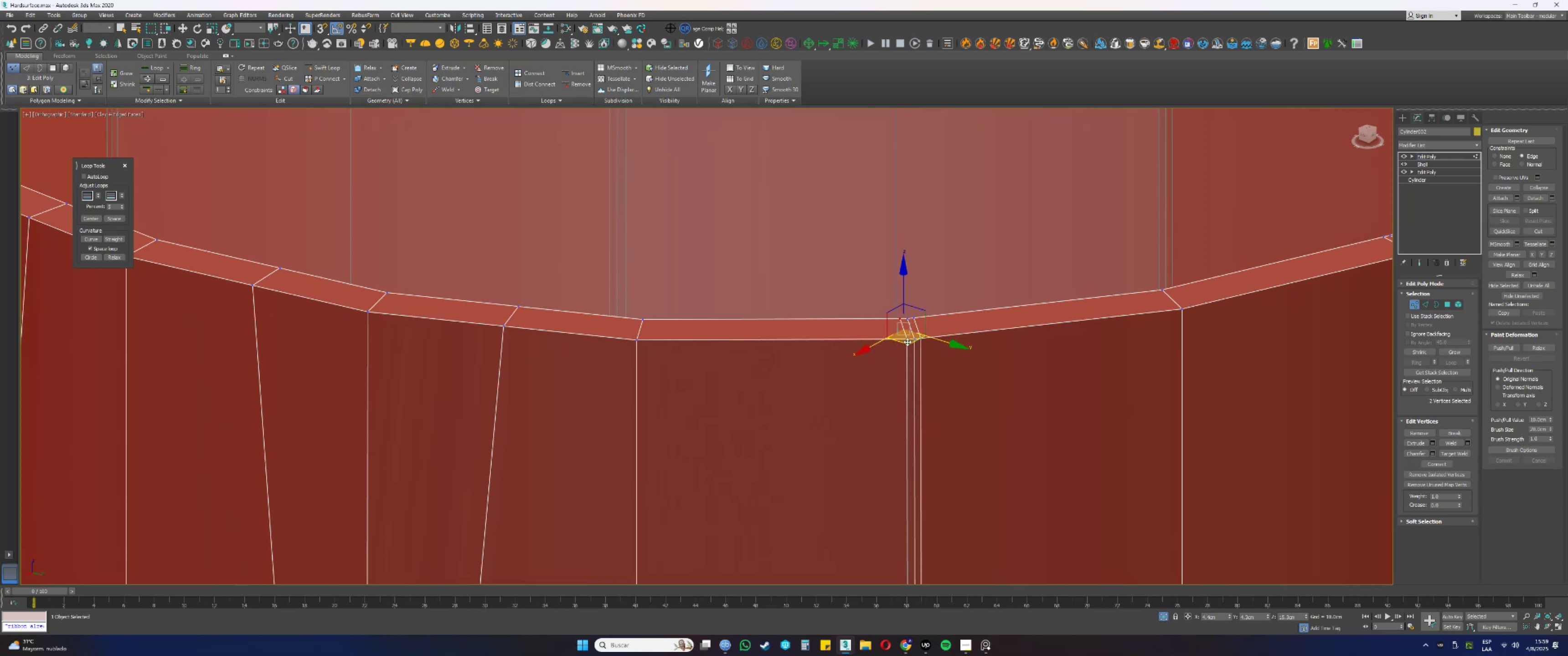 
key(Alt+AltLeft)
 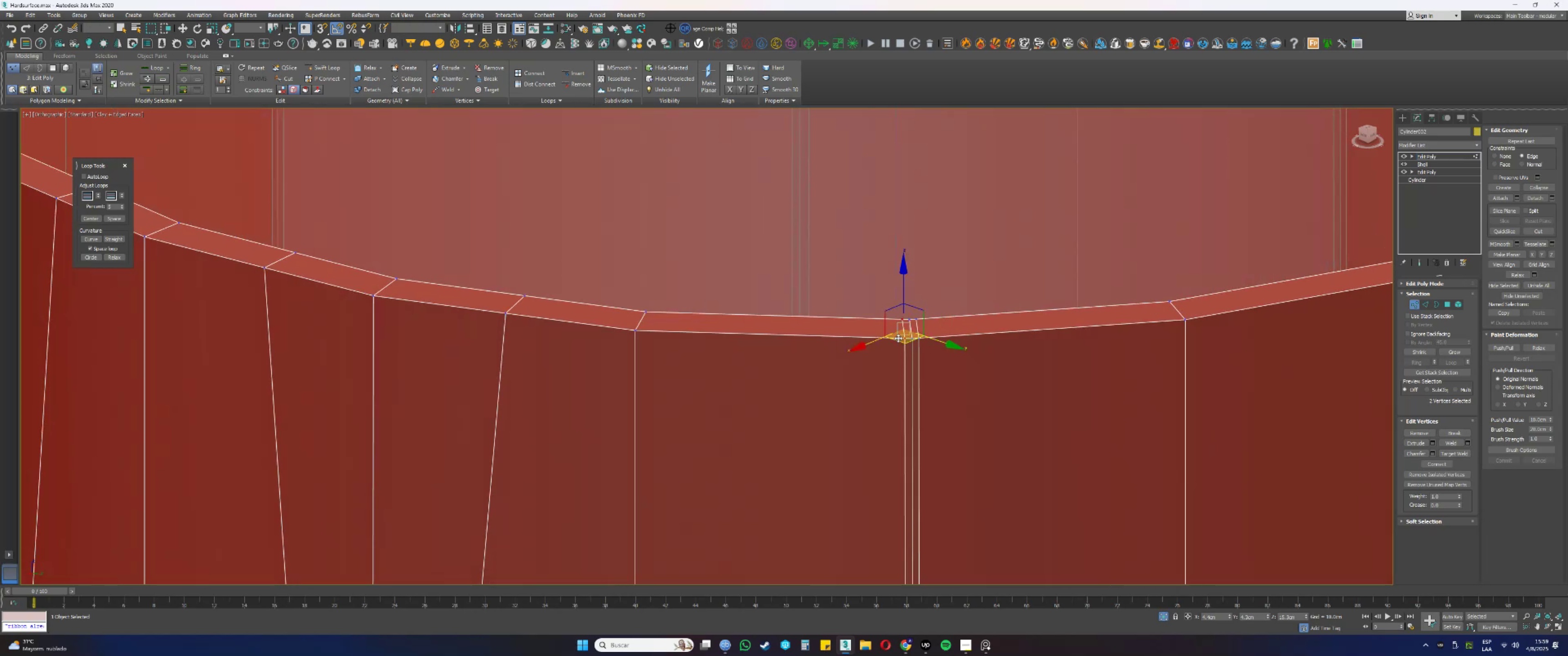 
left_click_drag(start_coordinate=[884, 338], to_coordinate=[848, 348])
 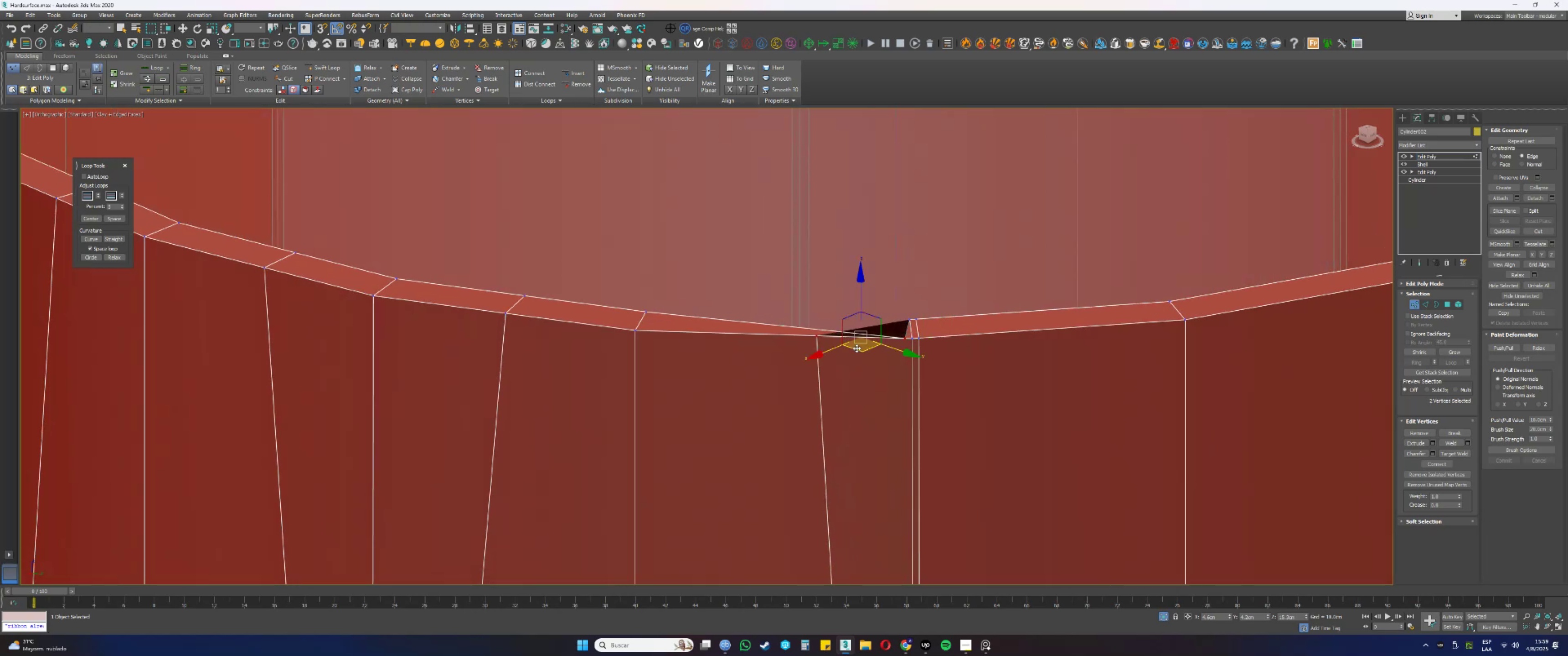 
key(Control+ControlLeft)
 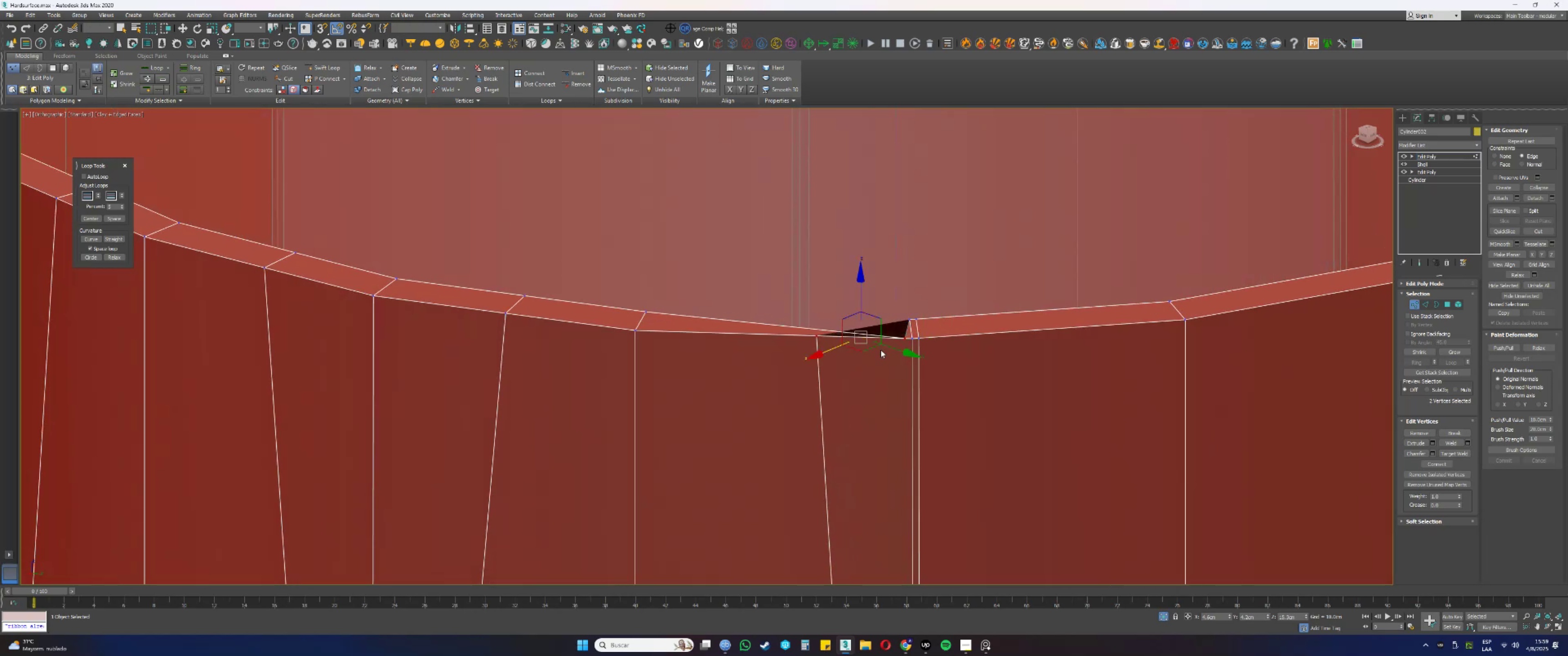 
key(Control+Z)
 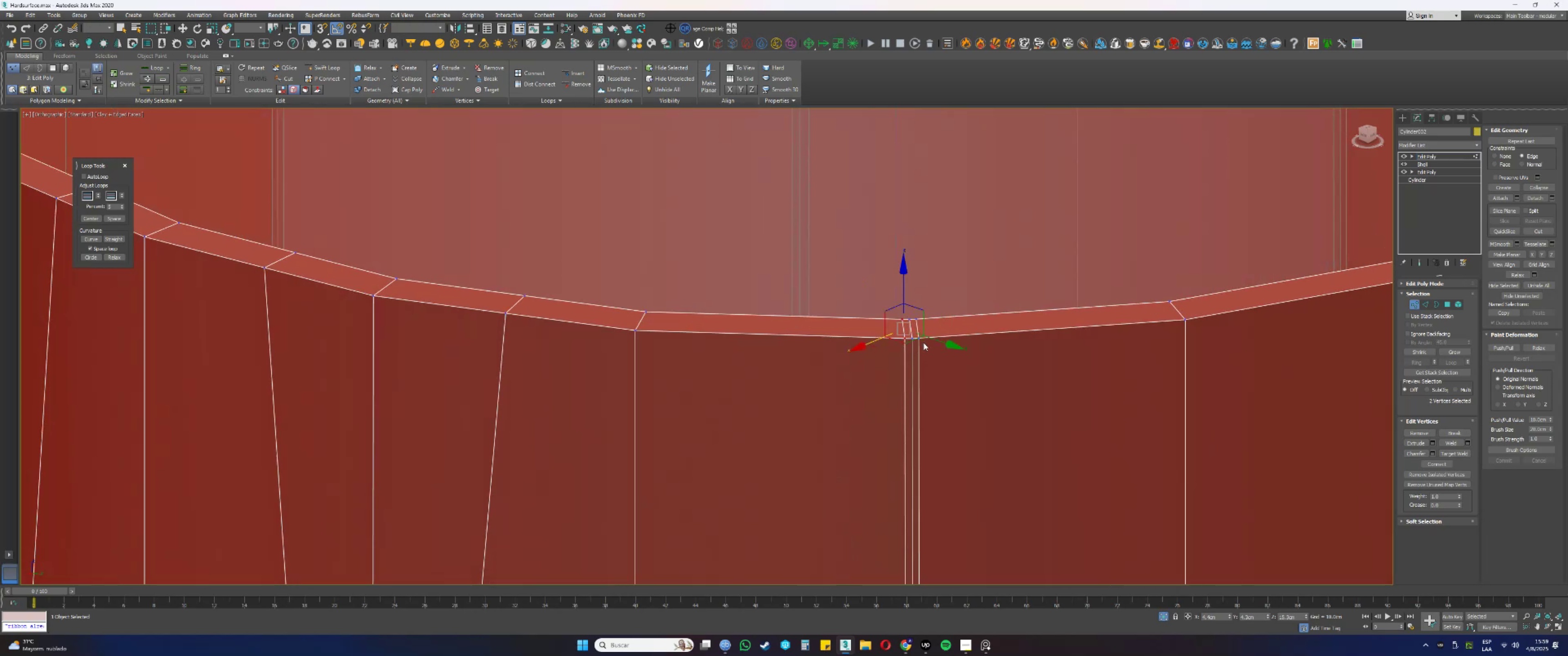 
left_click_drag(start_coordinate=[934, 340], to_coordinate=[862, 342])
 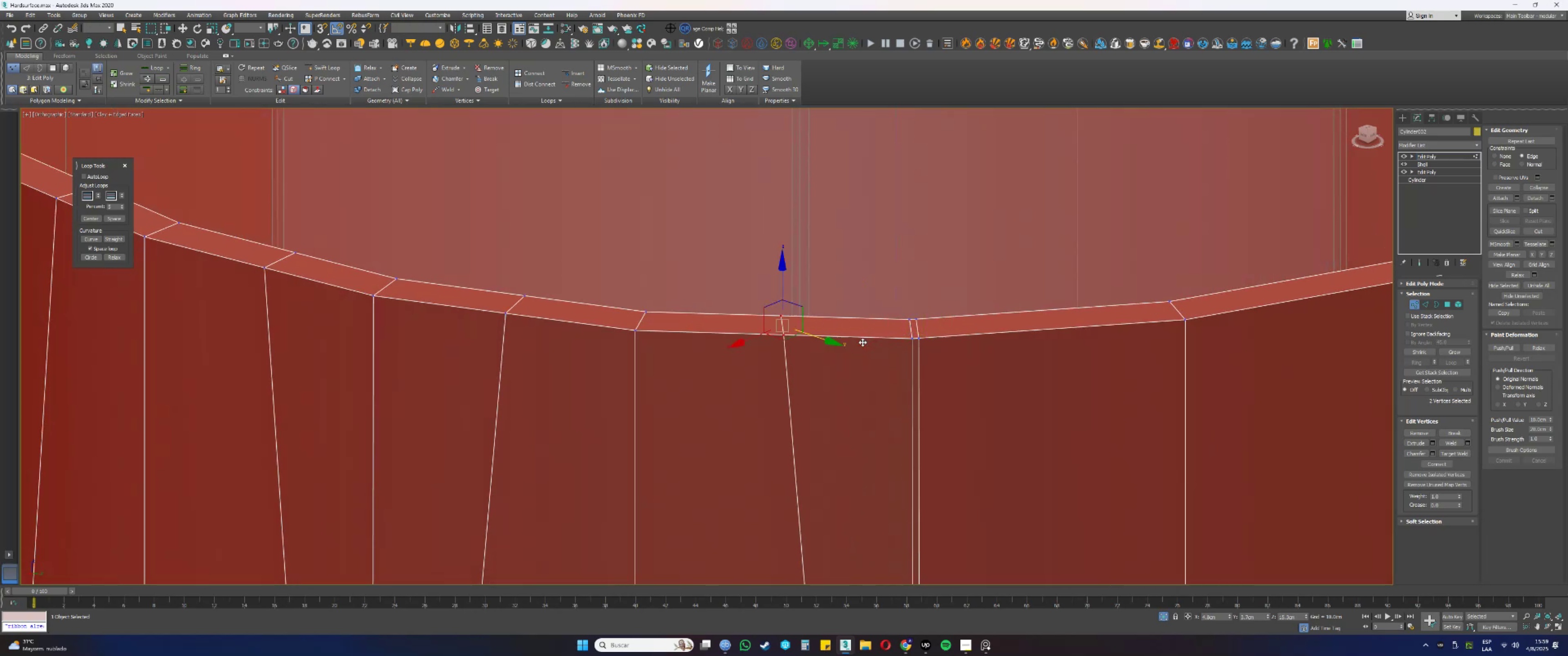 
hold_key(key=AltLeft, duration=0.82)
left_click_drag(start_coordinate=[750, 298], to_coordinate=[814, 319])
 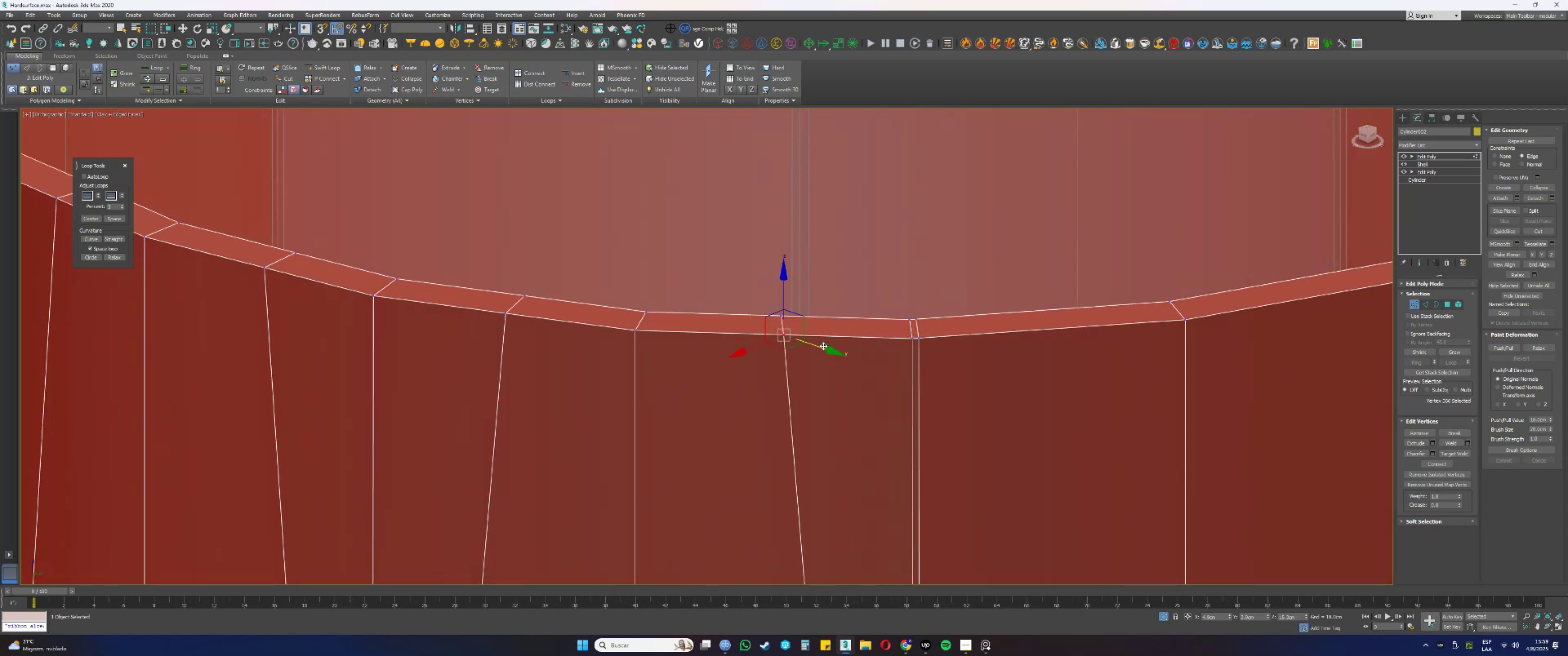 
left_click_drag(start_coordinate=[819, 348], to_coordinate=[814, 347])
 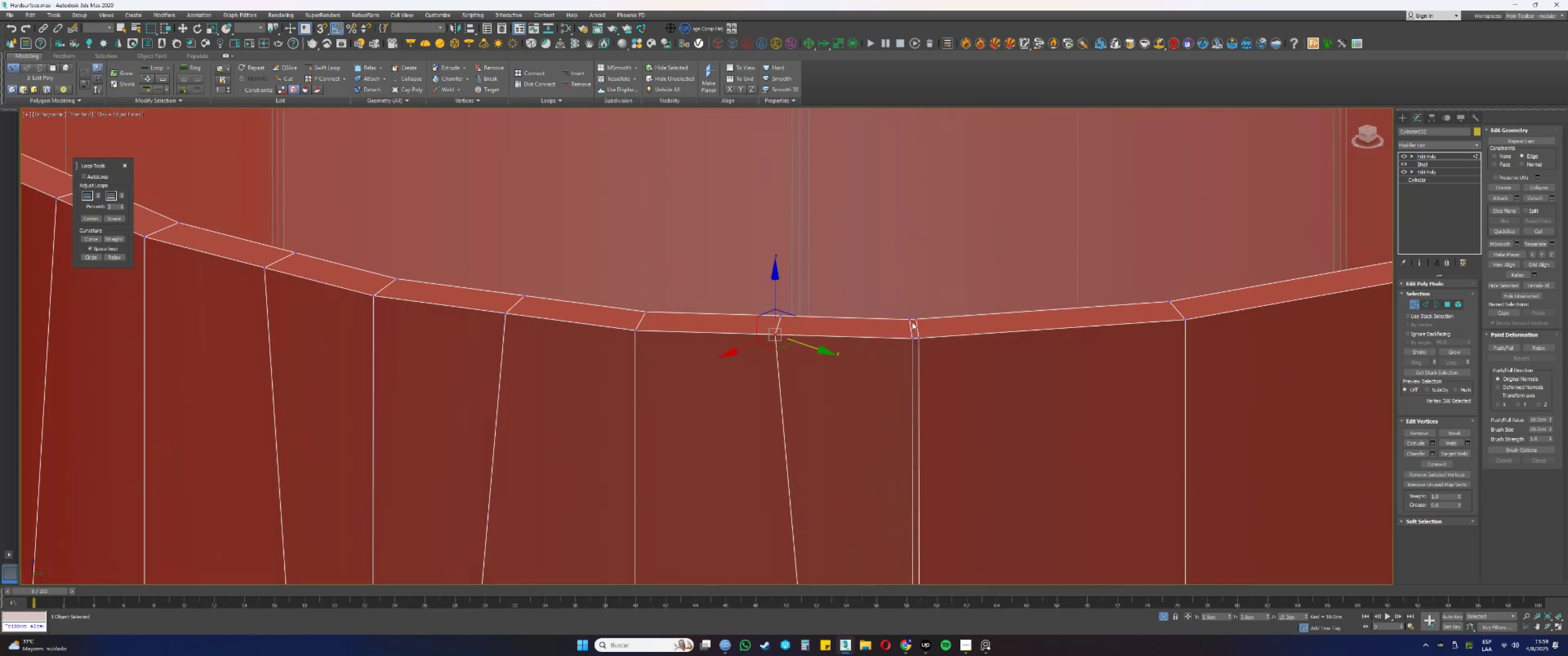 
left_click([914, 318])
 